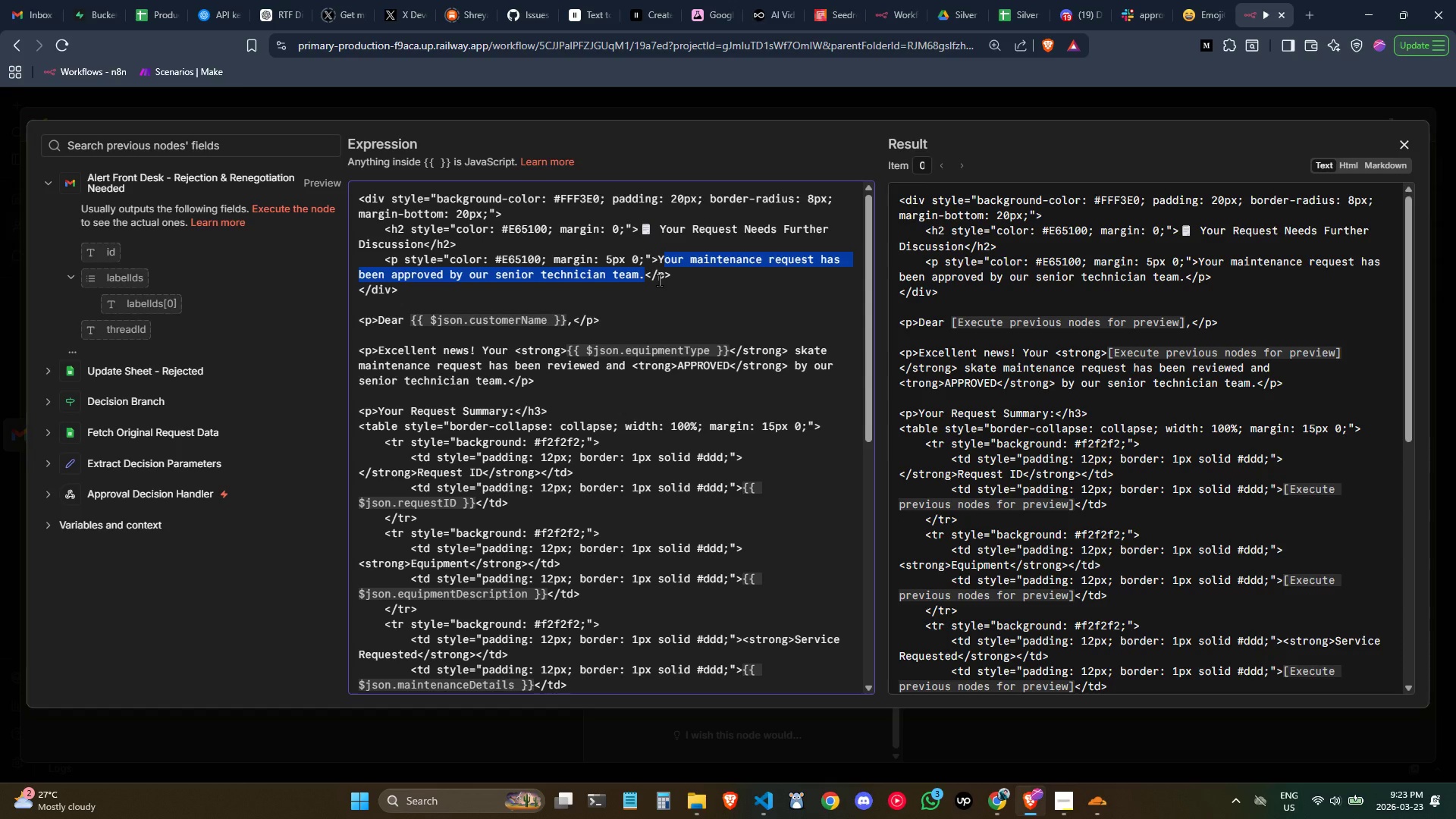 
type(Our)
key(Backspace)
key(Backspace)
key(Backspace)
key(Backspace)
type(Our senior technician team has reviewed )
 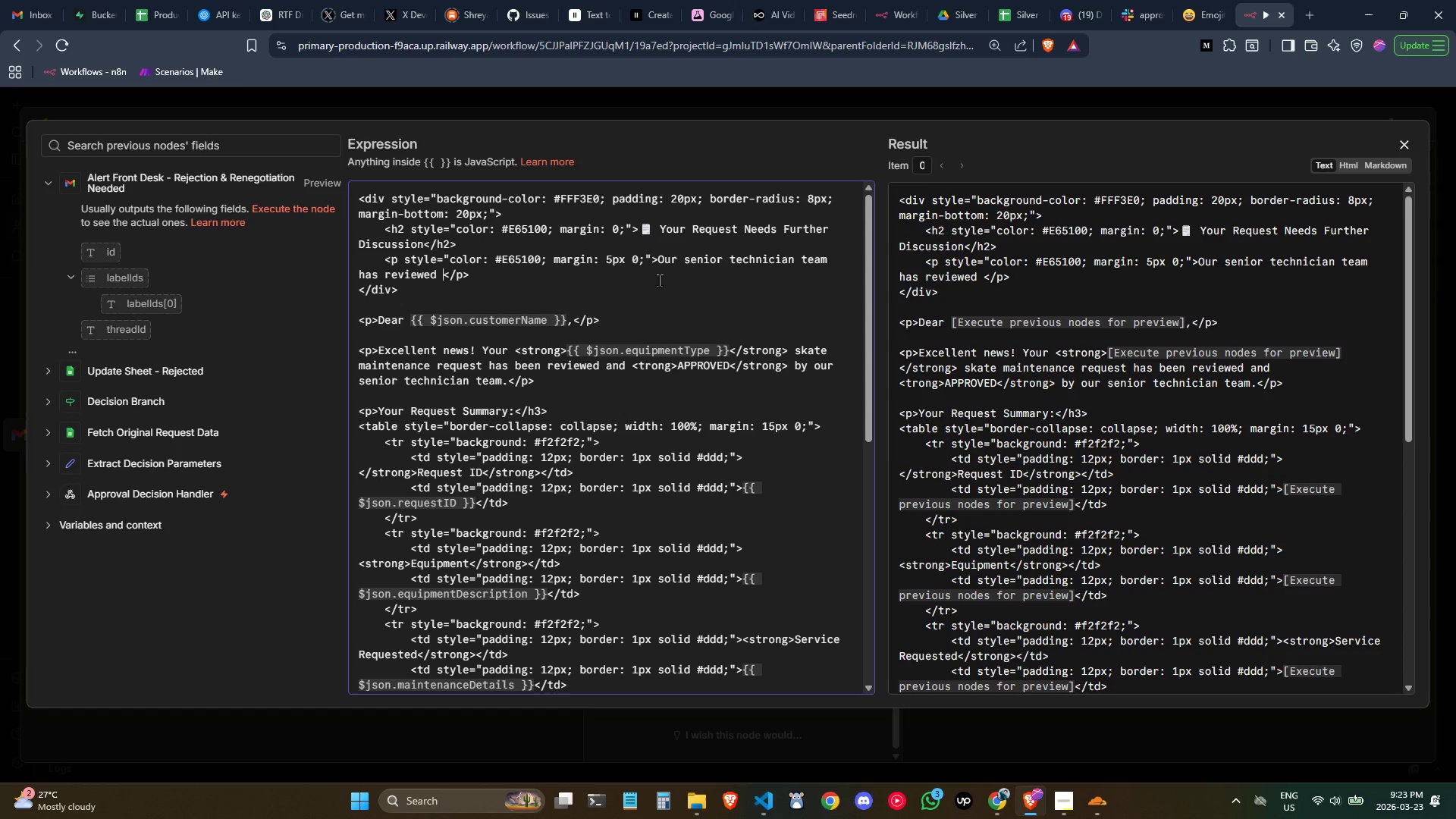 
type(your request and would like to discuess)
key(Backspace)
key(Backspace)
key(Backspace)
type(ss)
 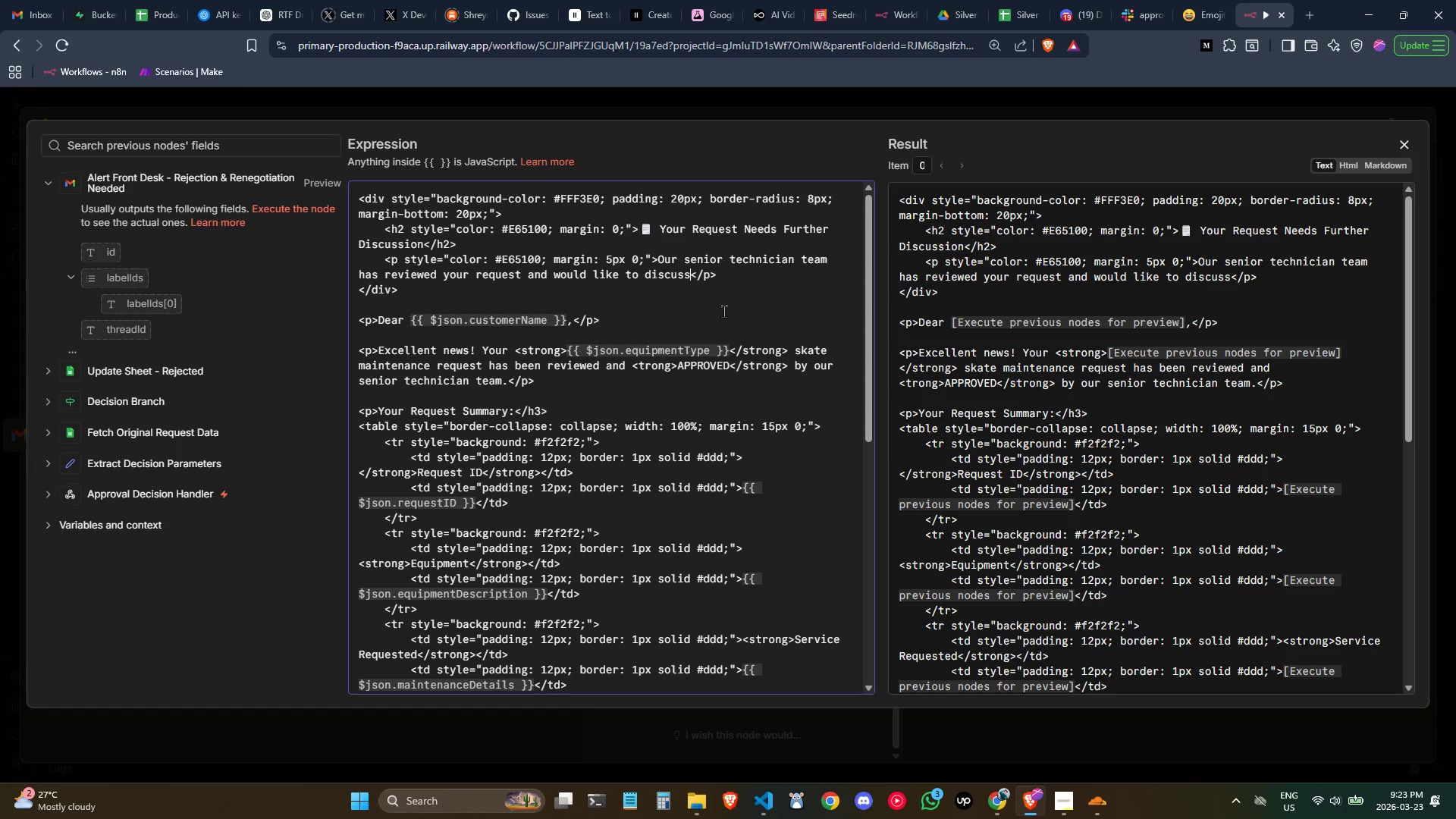 
wait(8.47)
 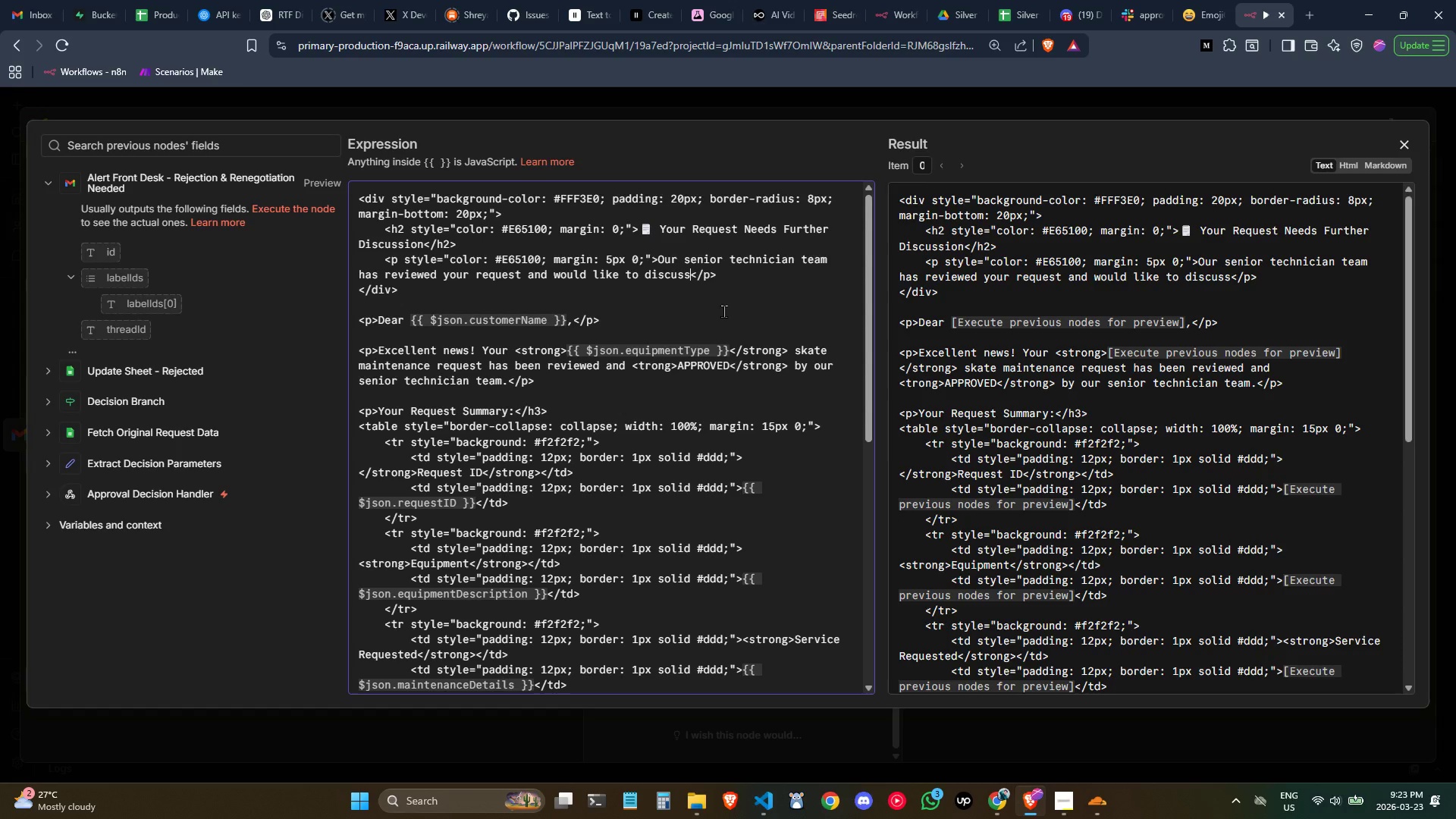 
type( some i)
key(Backspace)
type(optins with you.)
 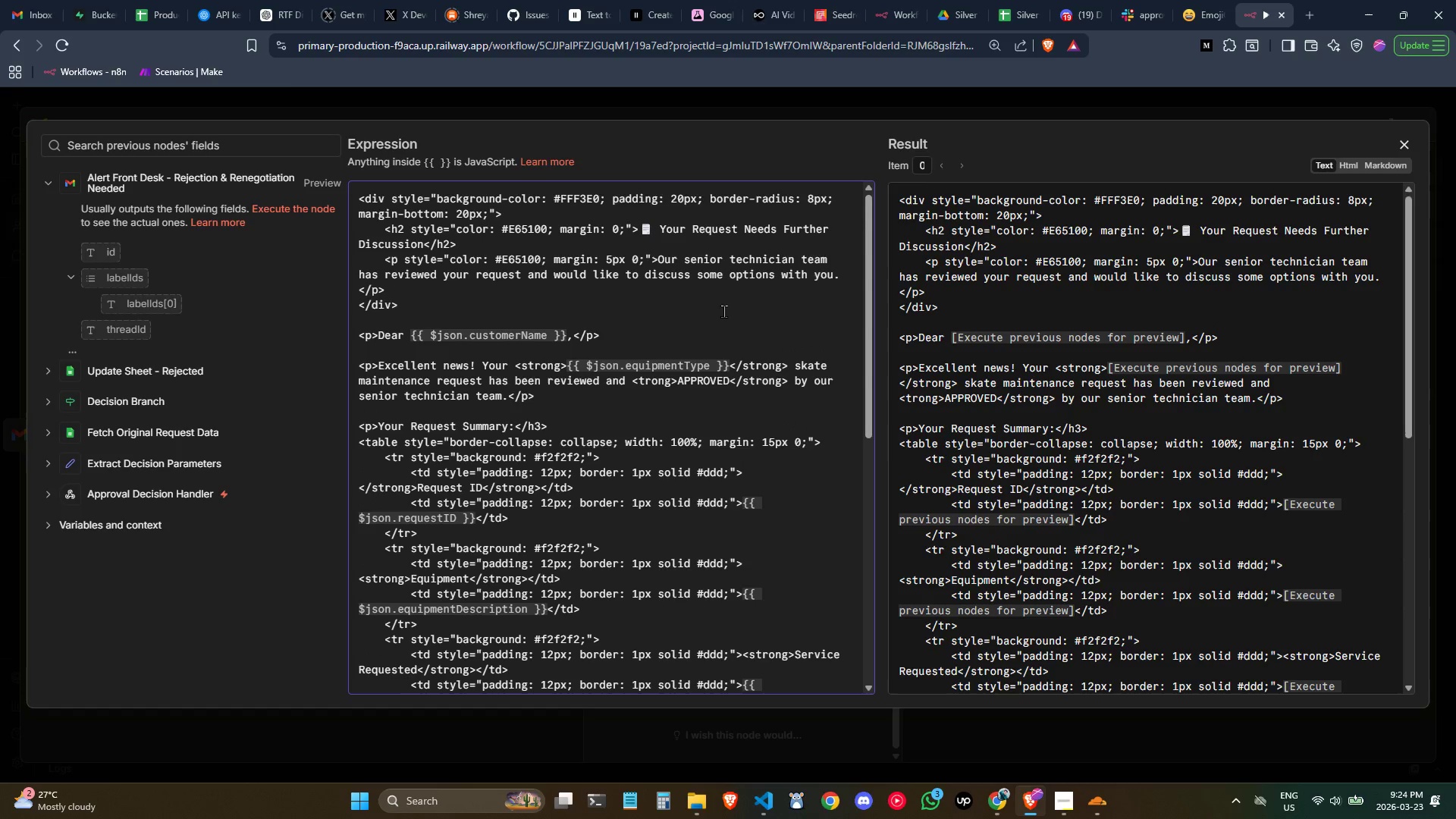 
wait(10.86)
 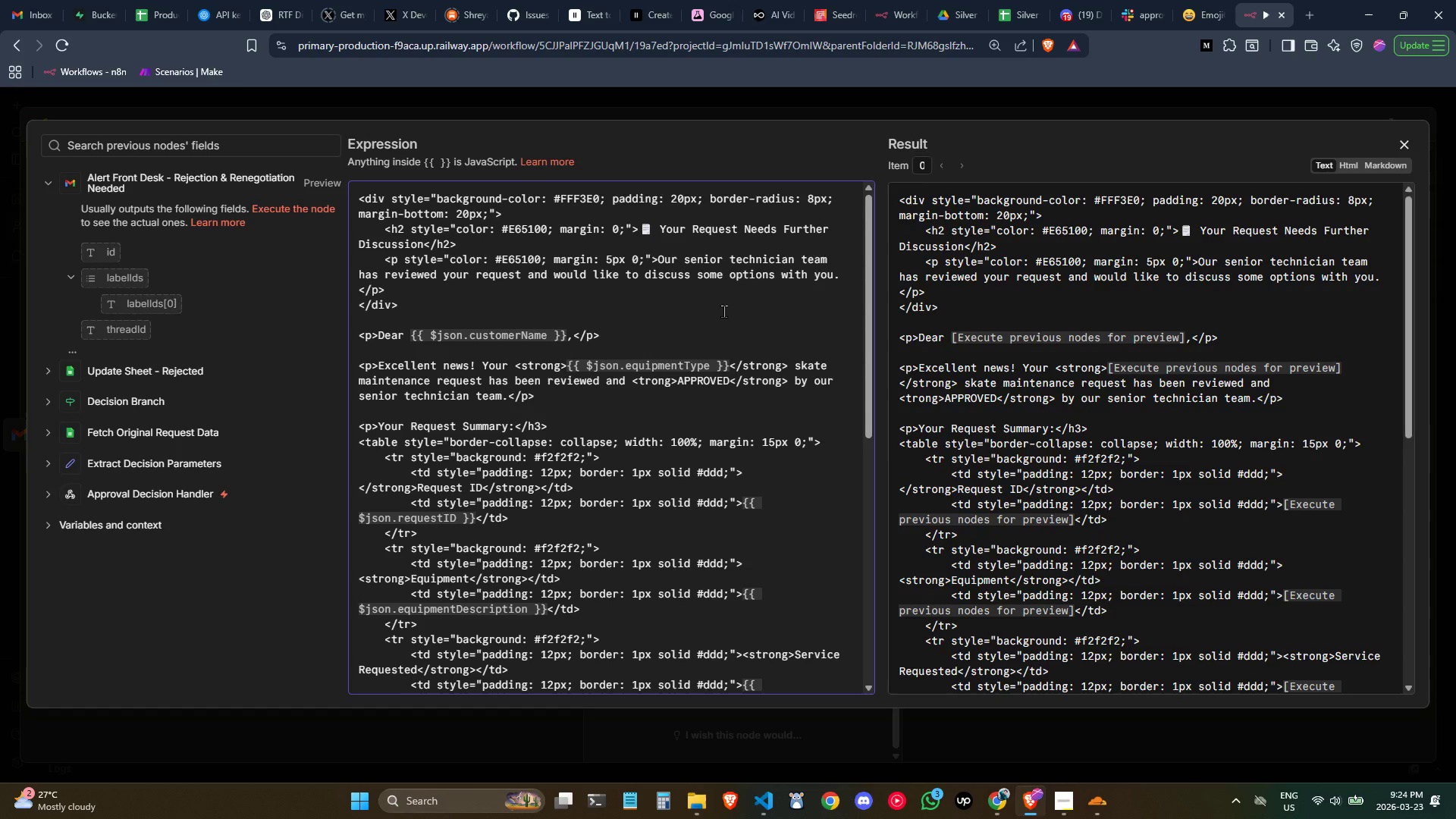 
scroll: coordinate [692, 441], scroll_direction: none, amount: 0.0
 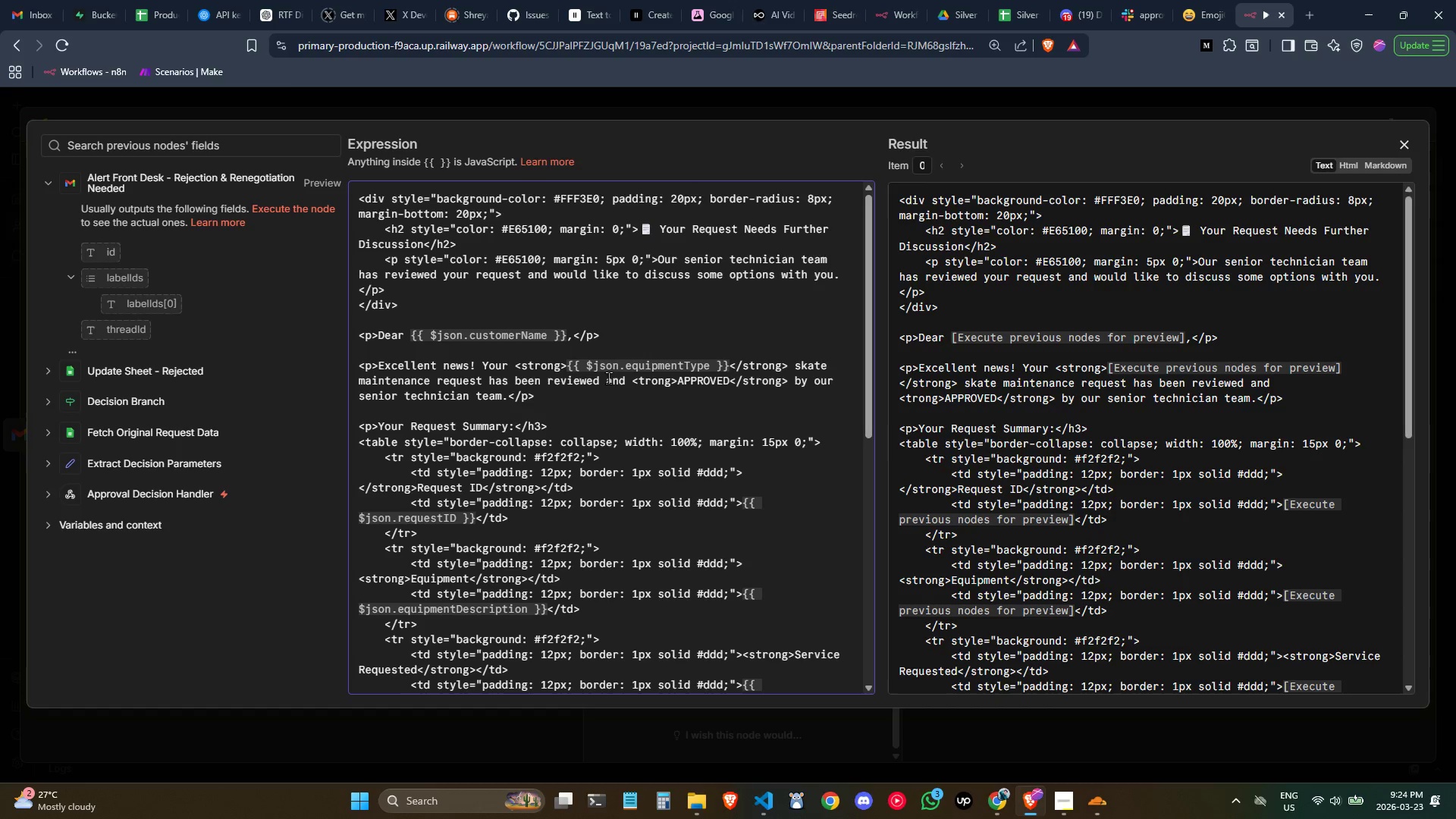 
left_click([600, 390])
 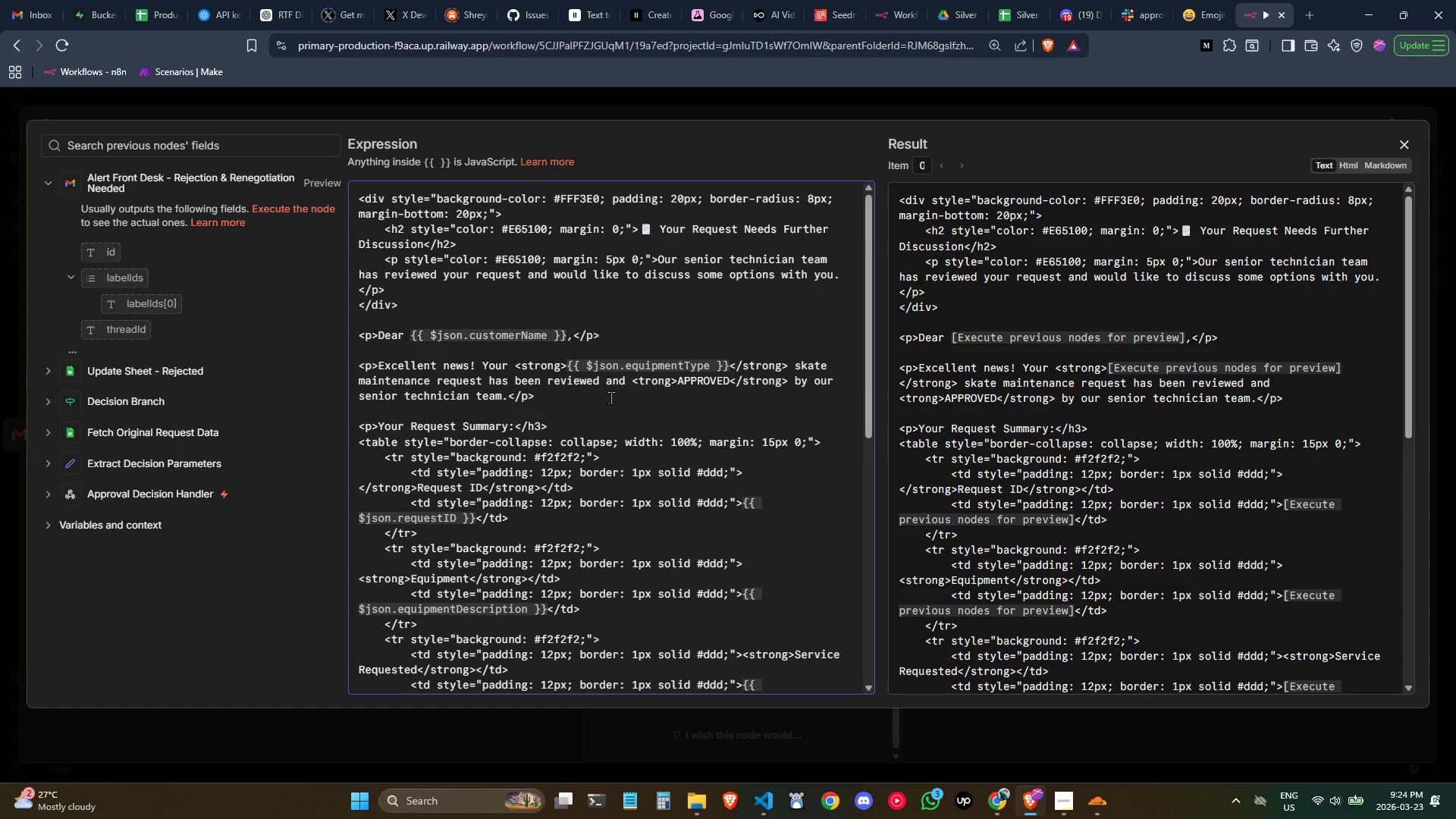 
left_click([589, 388])
 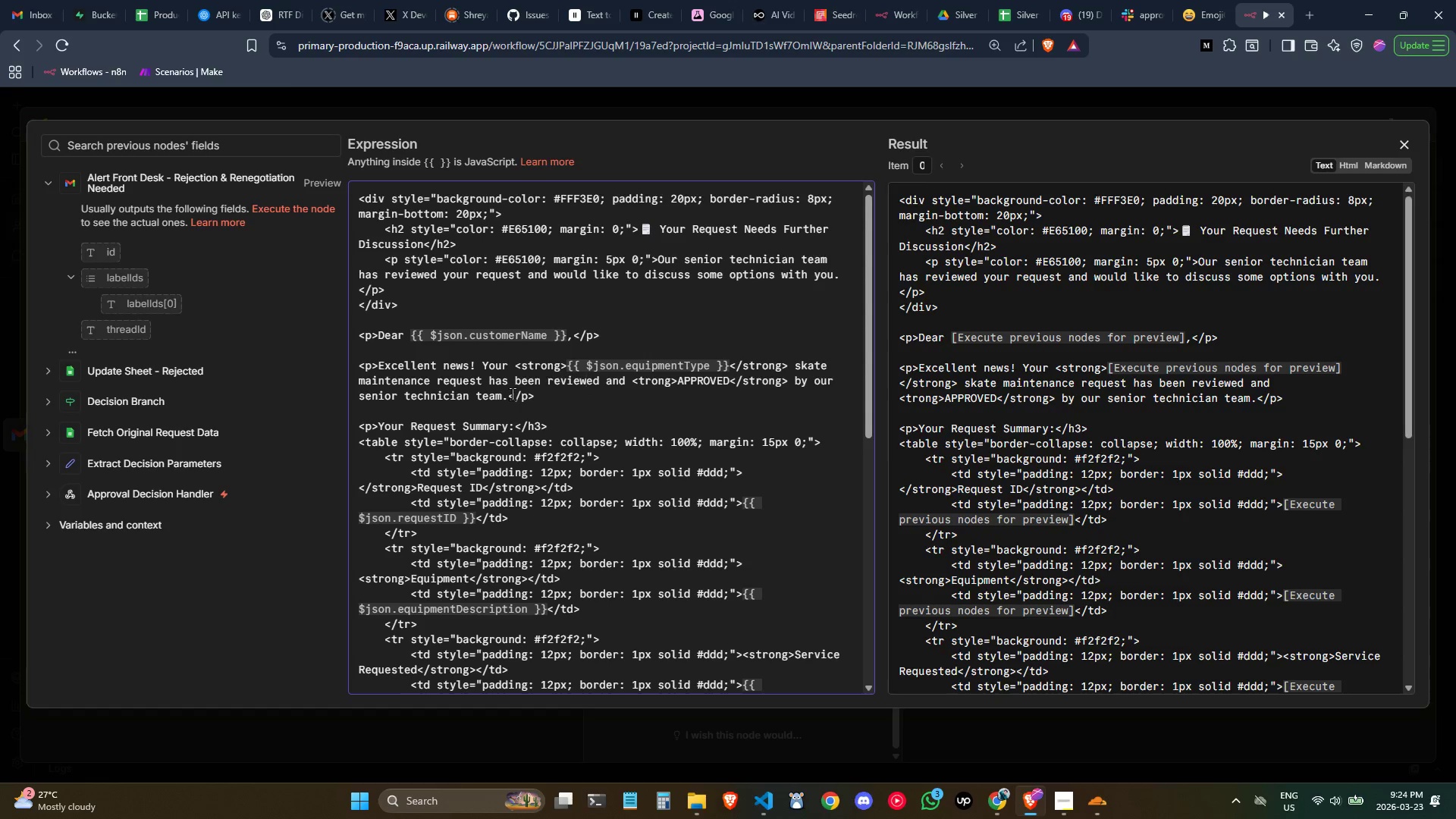 
left_click_drag(start_coordinate=[509, 394], to_coordinate=[378, 362])
 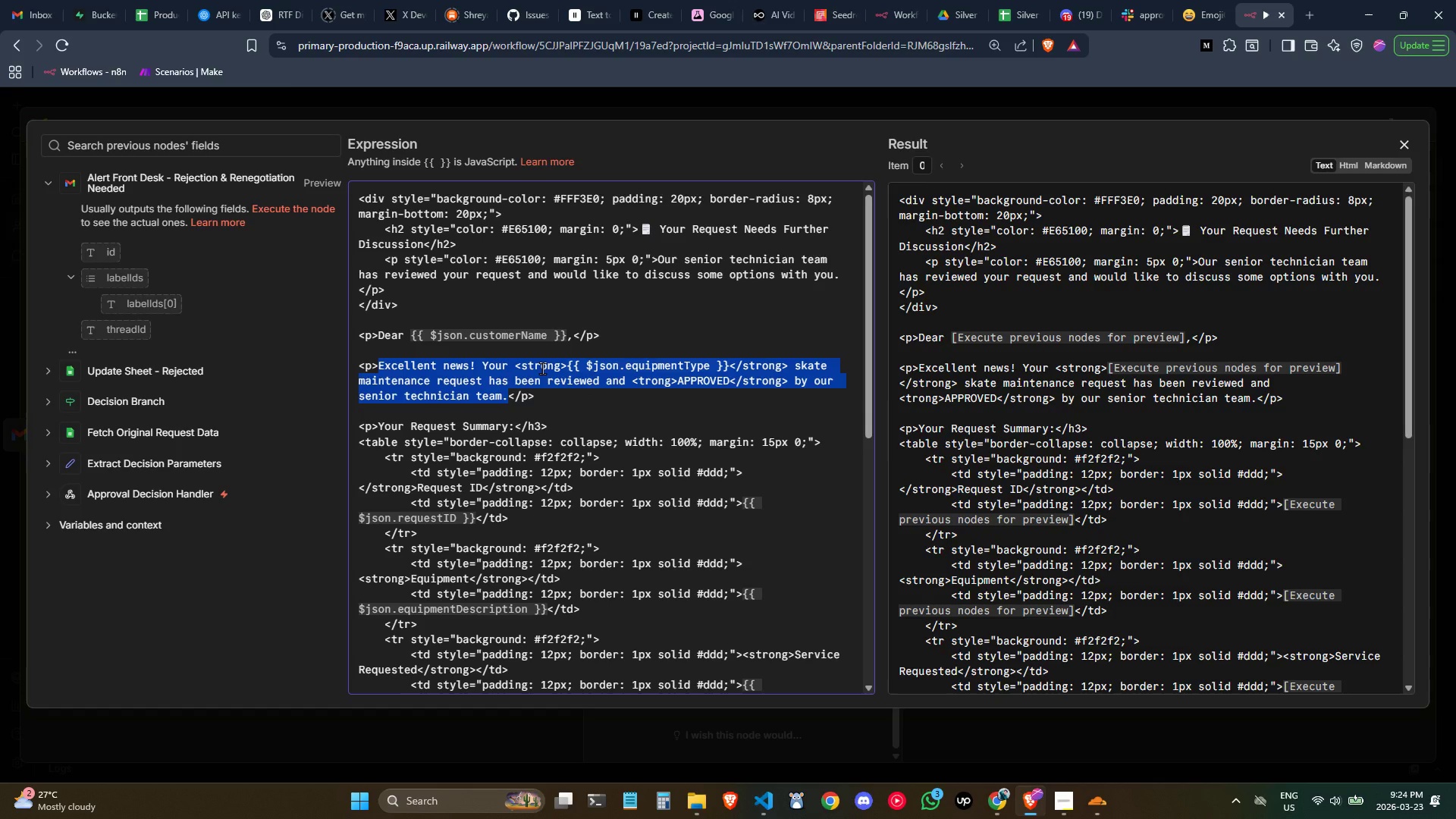 
type(Thanky= y)
key(Backspace)
key(Backspace)
key(Backspace)
key(Backspace)
type( you)
 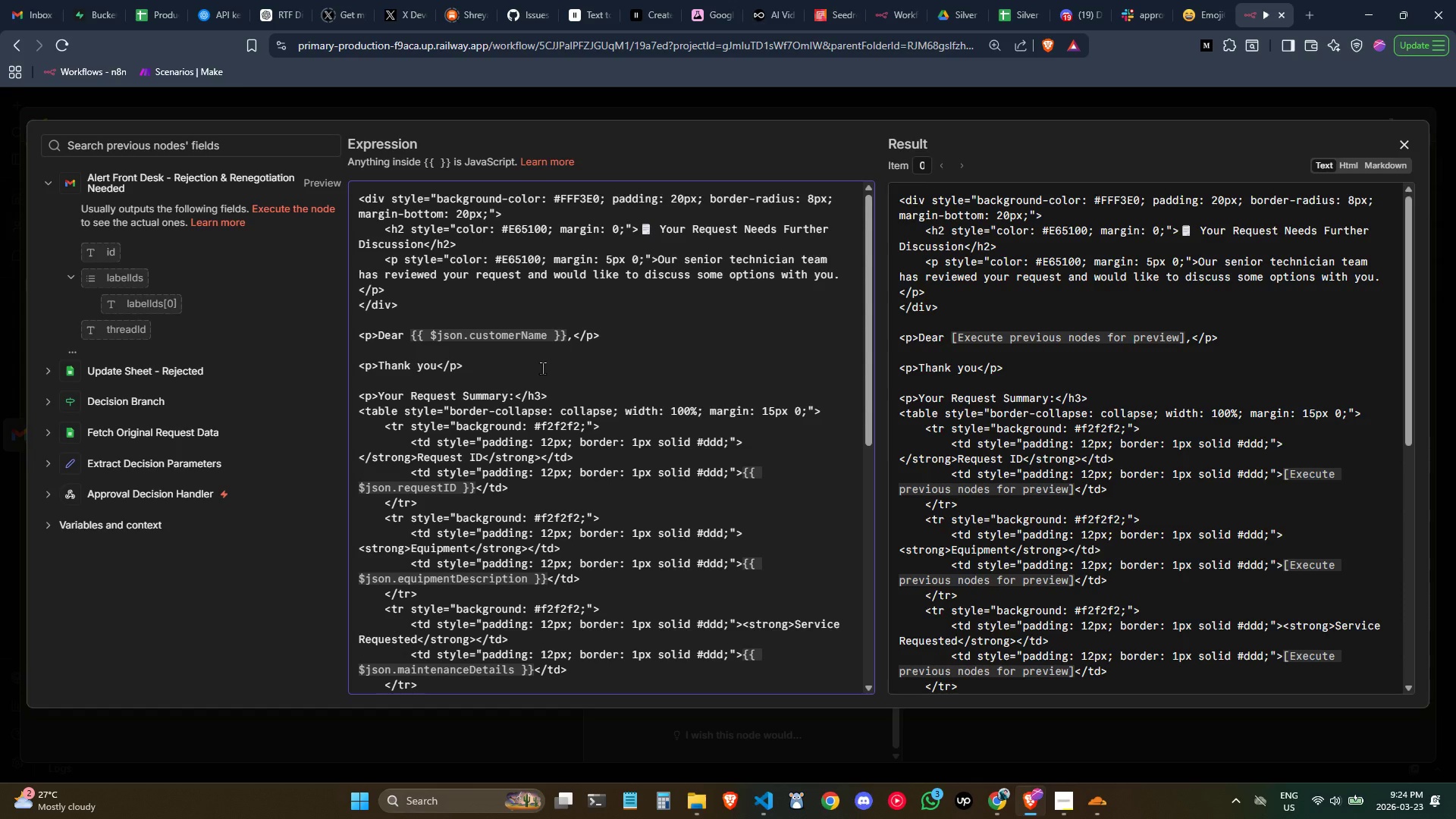 
wait(10.08)
 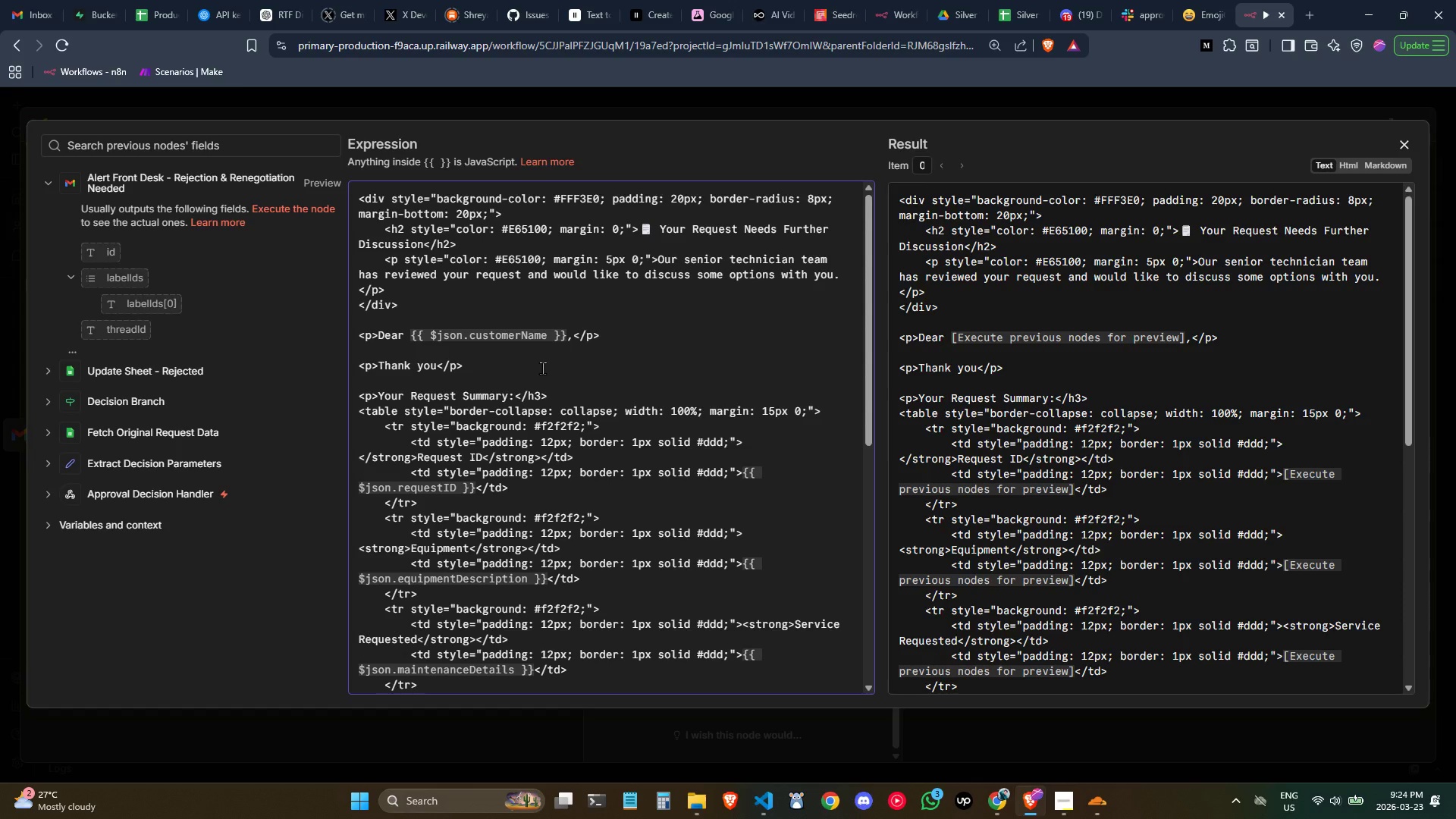 
type( for submitting your skate maintenance request )
key(Backspace)
type(. Our senioe)
key(Backspace)
type(r)
 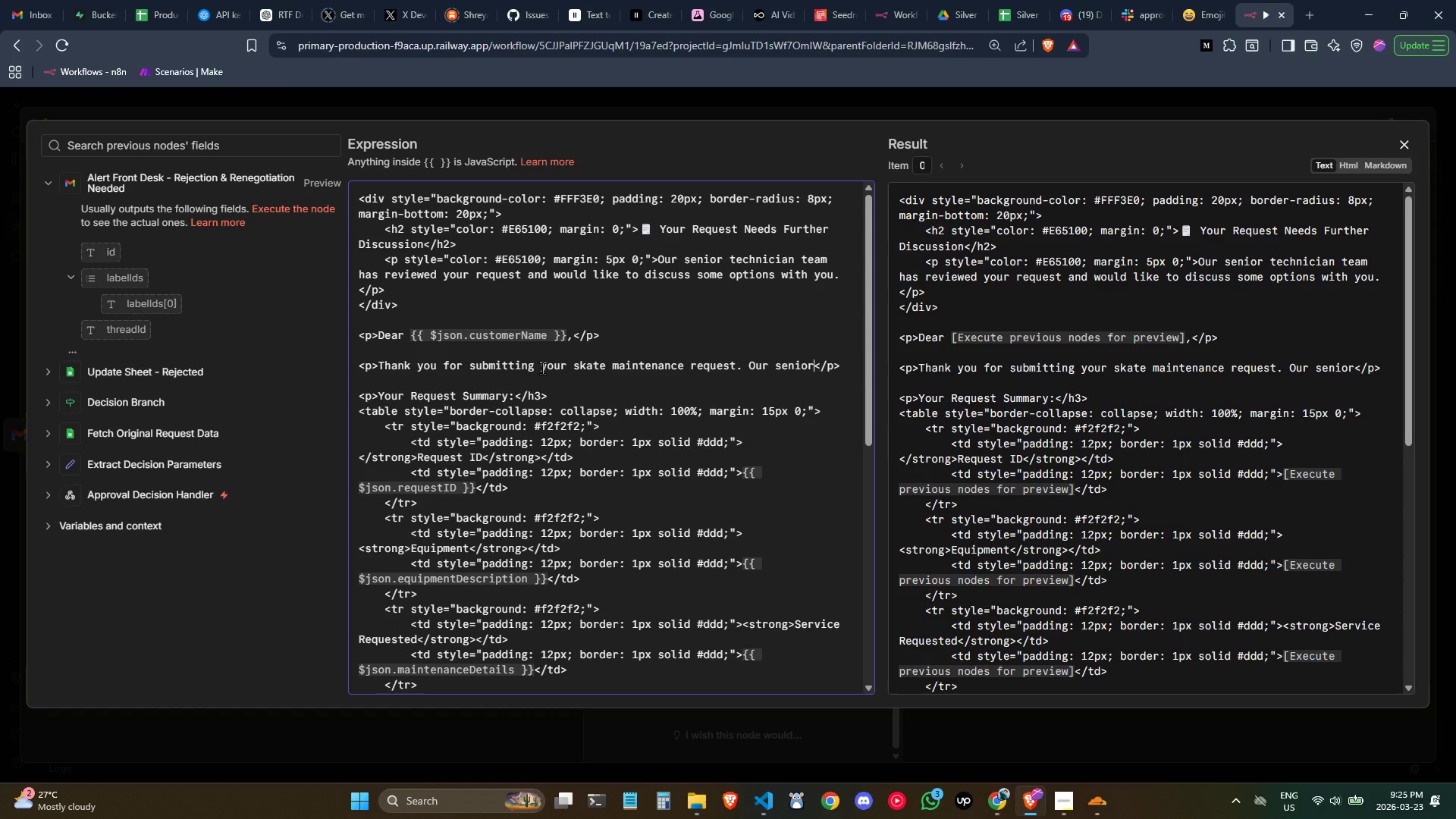 
wait(9.3)
 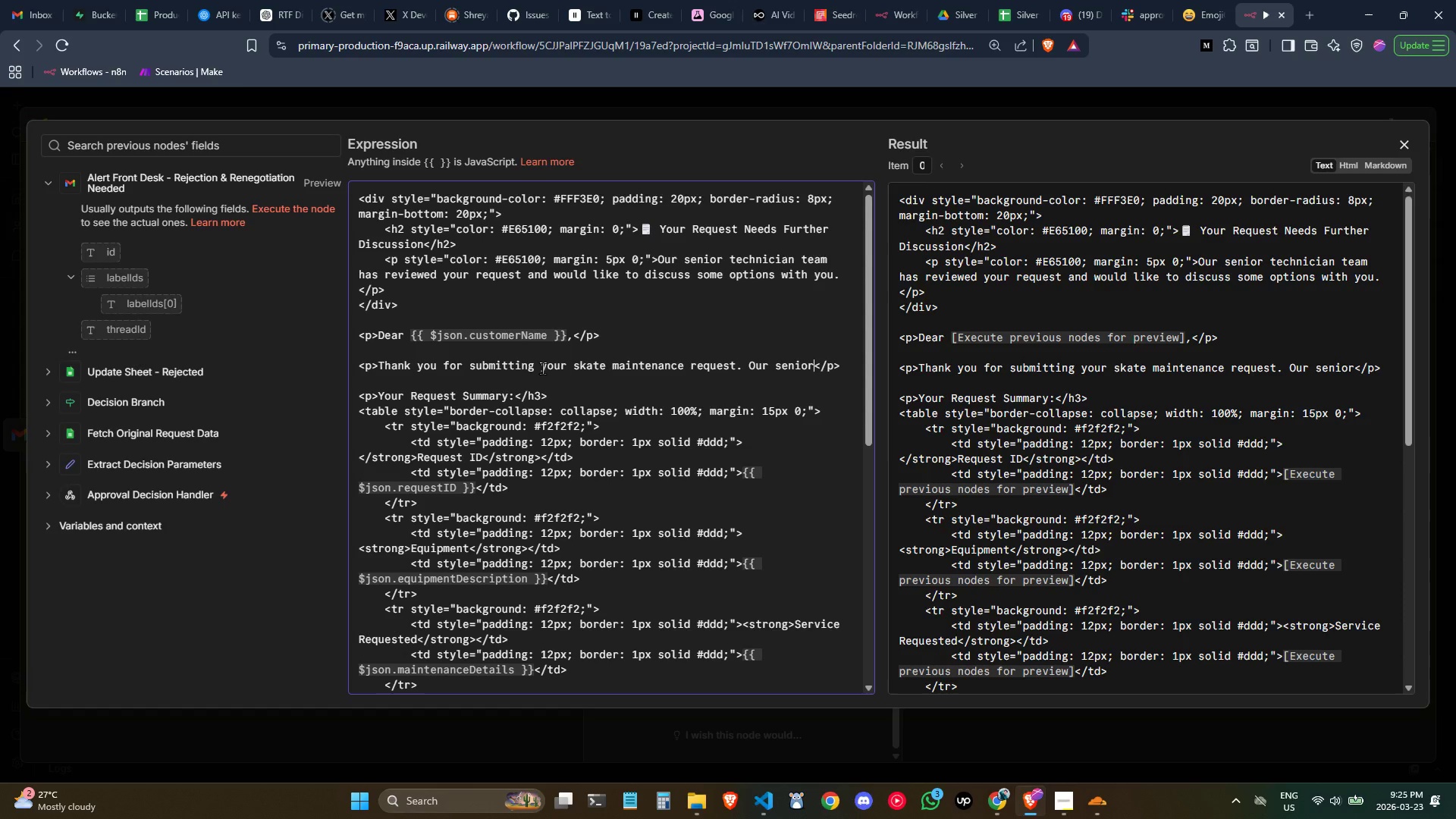 
type( technician team has reviewed )
 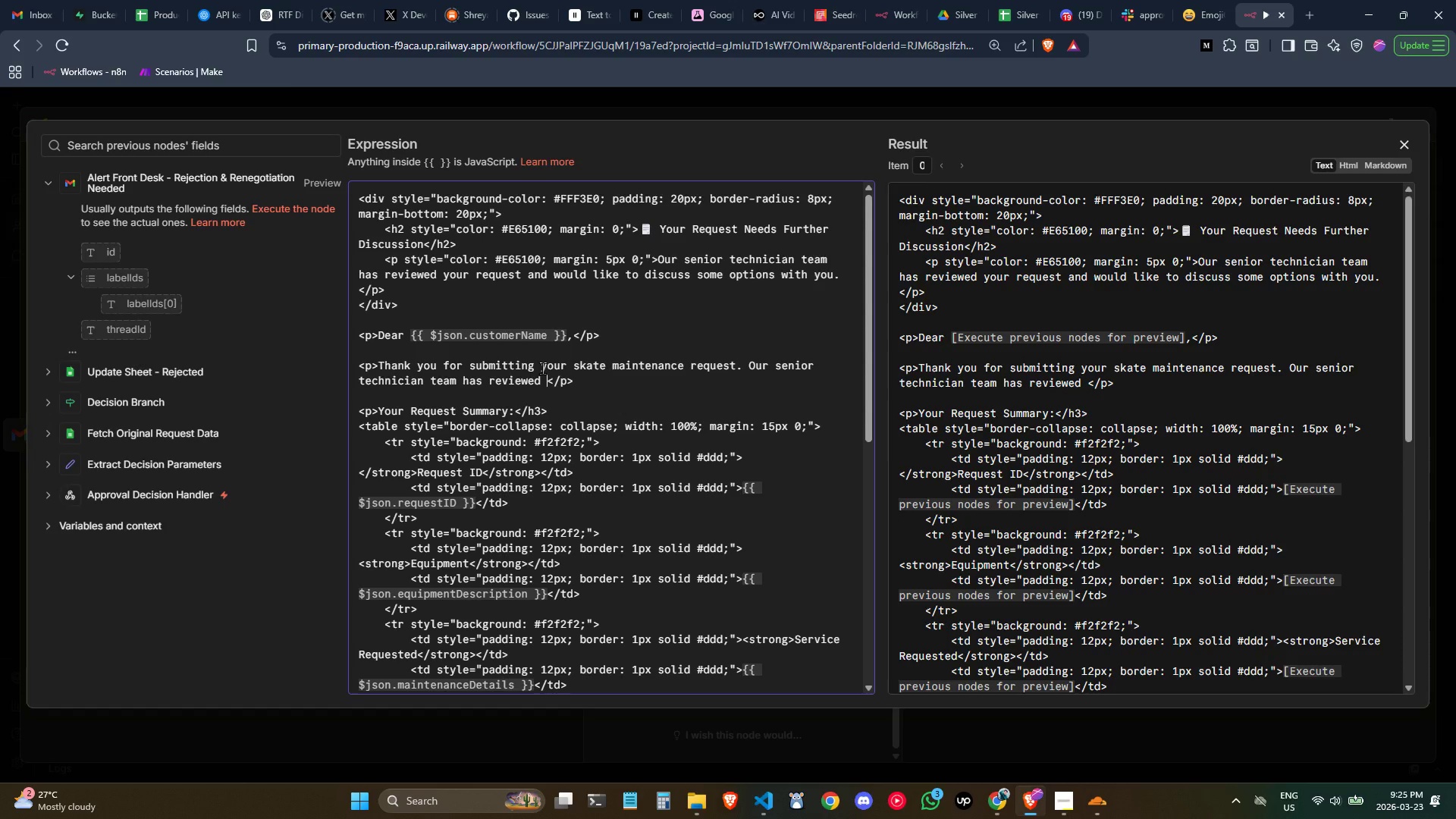 
wait(5.83)
 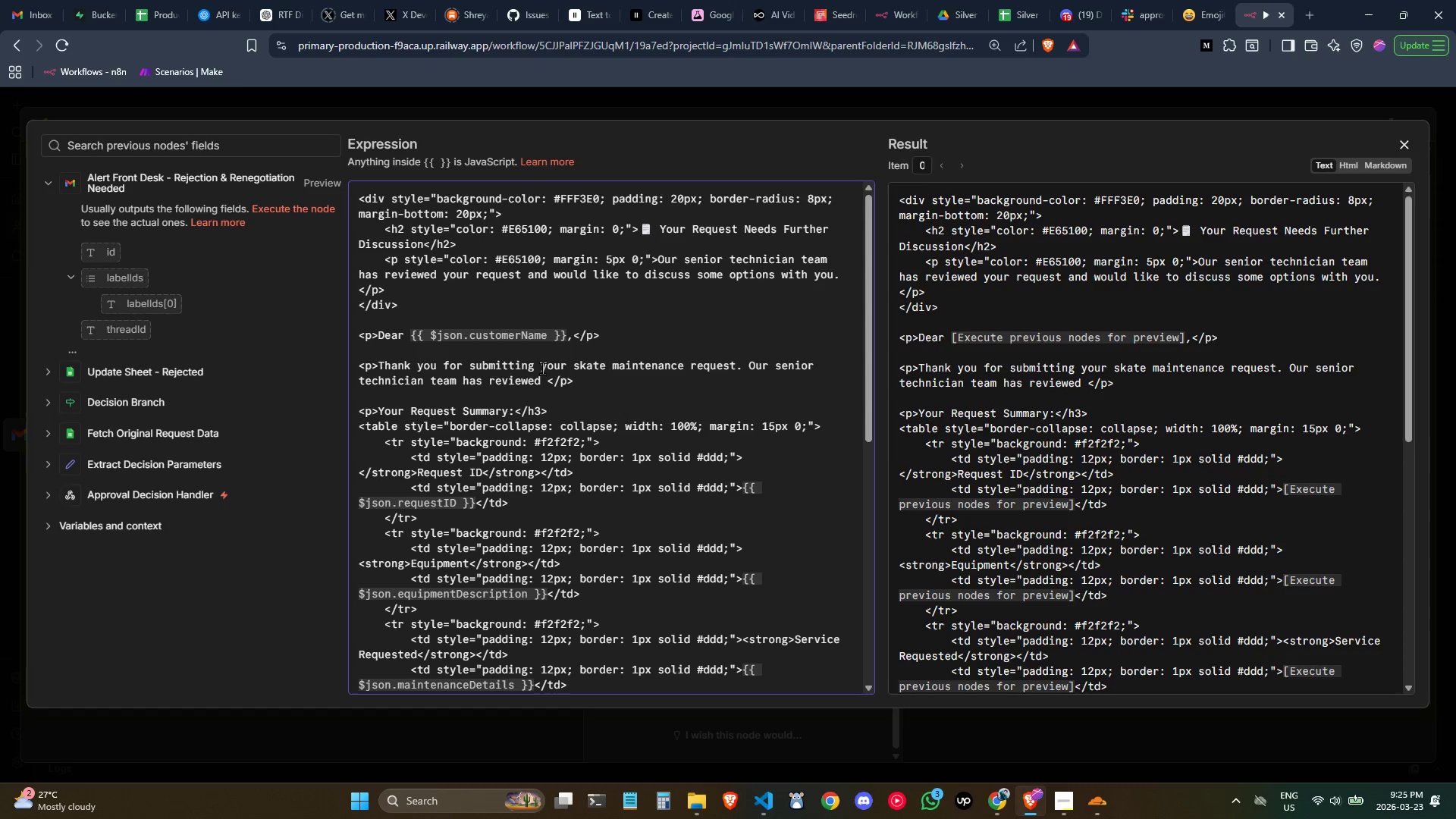 
type(your request for )
 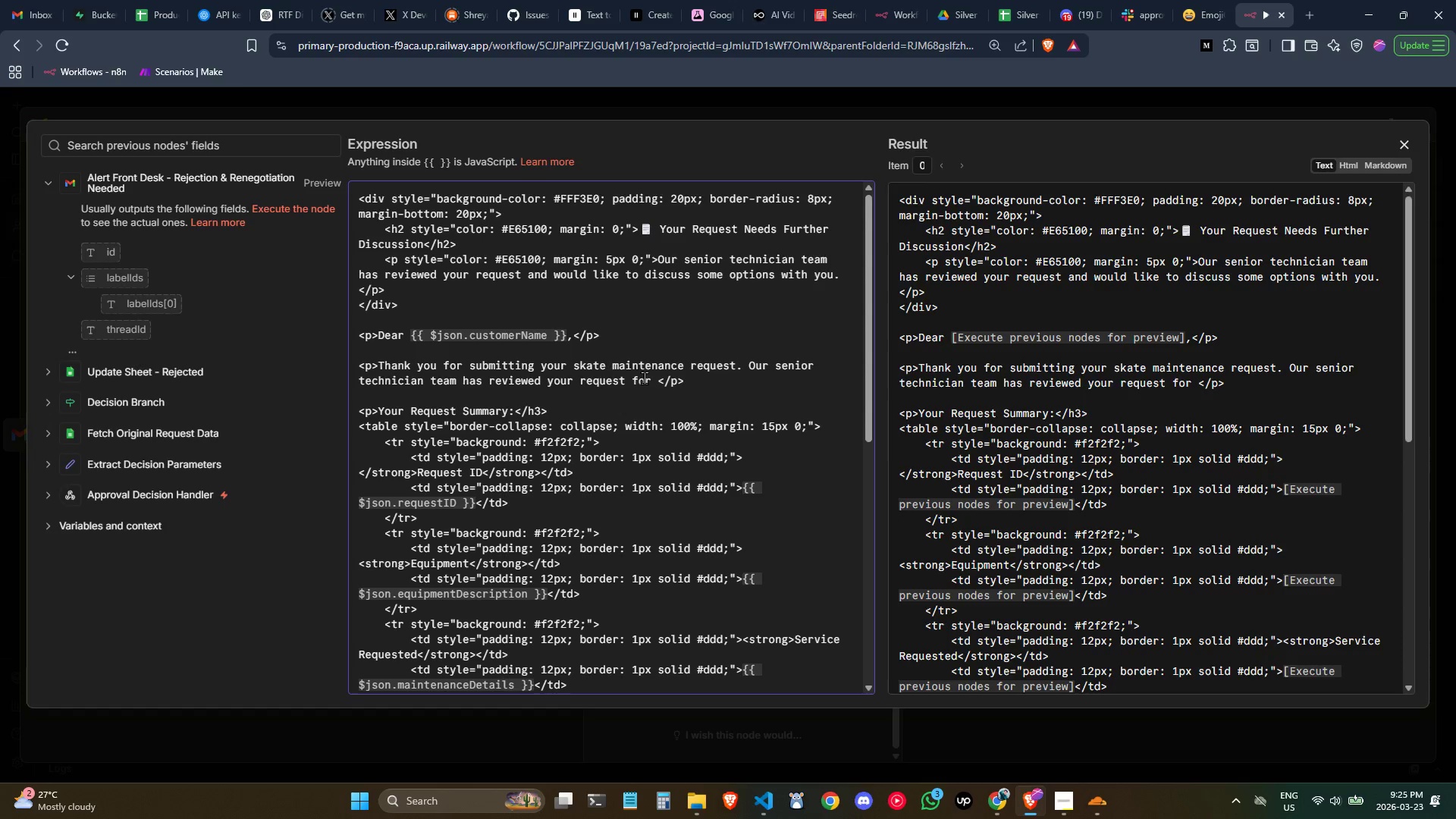 
key(Shift+BracketLeft)
 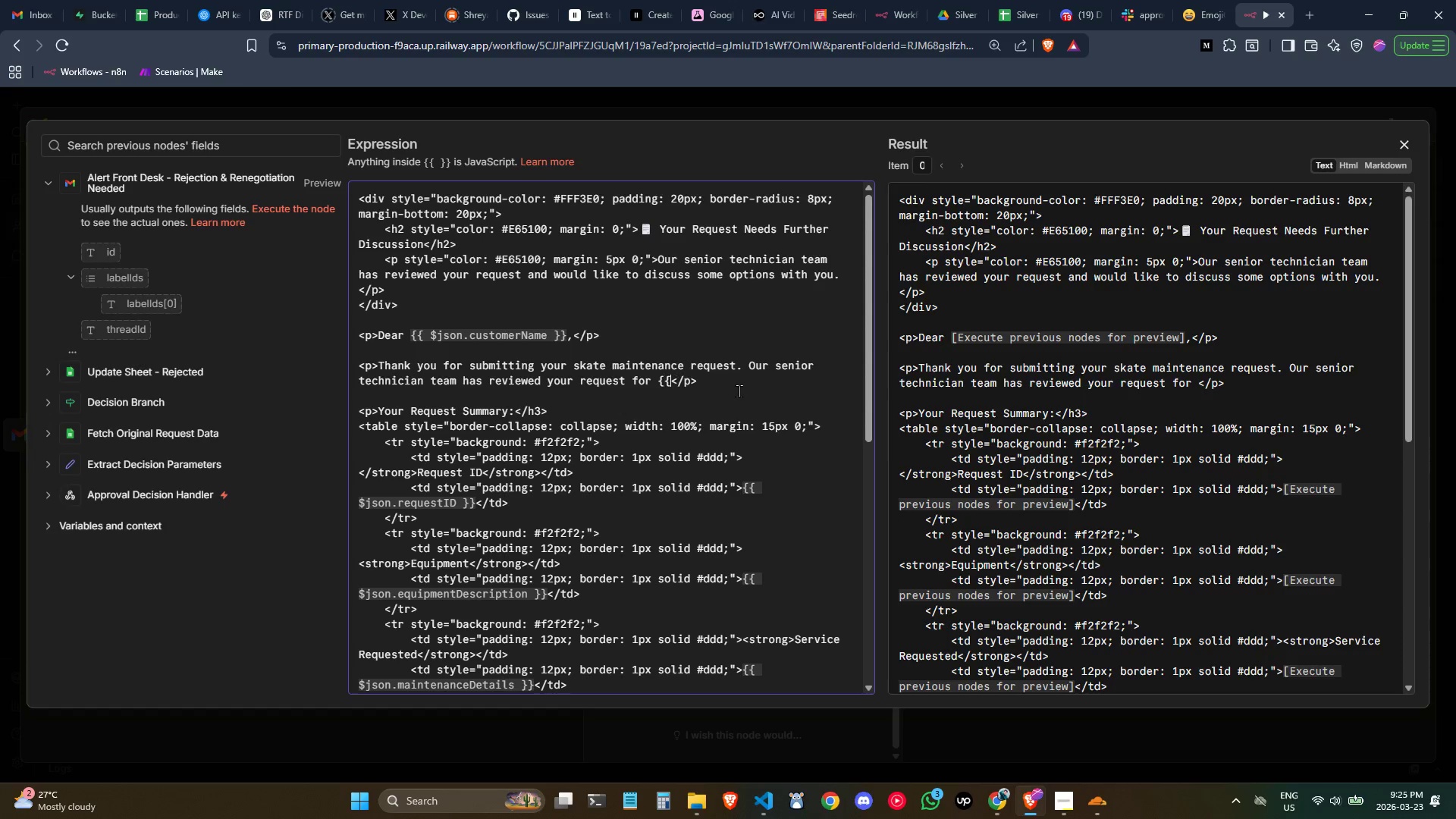 
key(Shift+BracketLeft)
 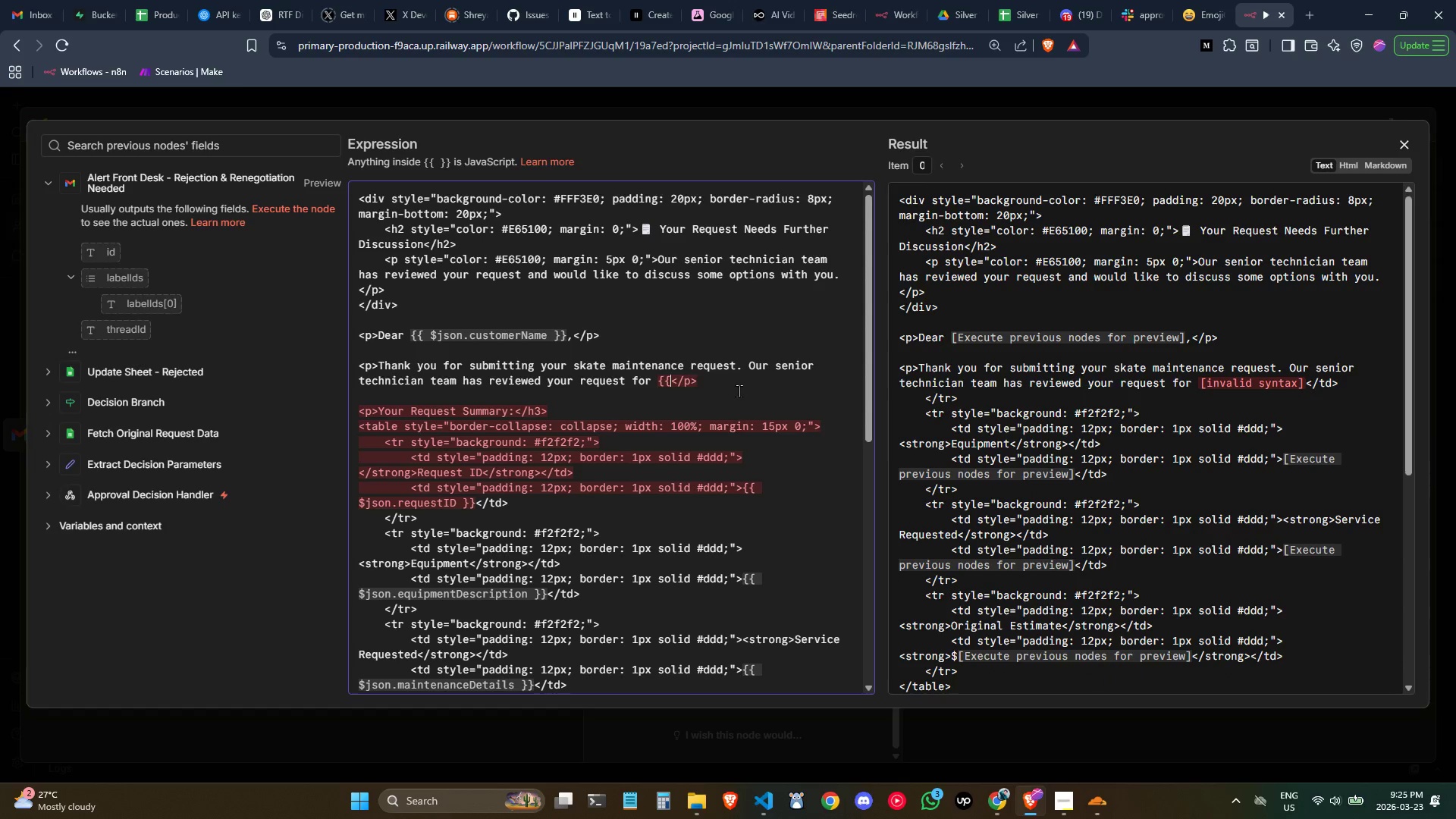 
key(Shift+BracketRight)
 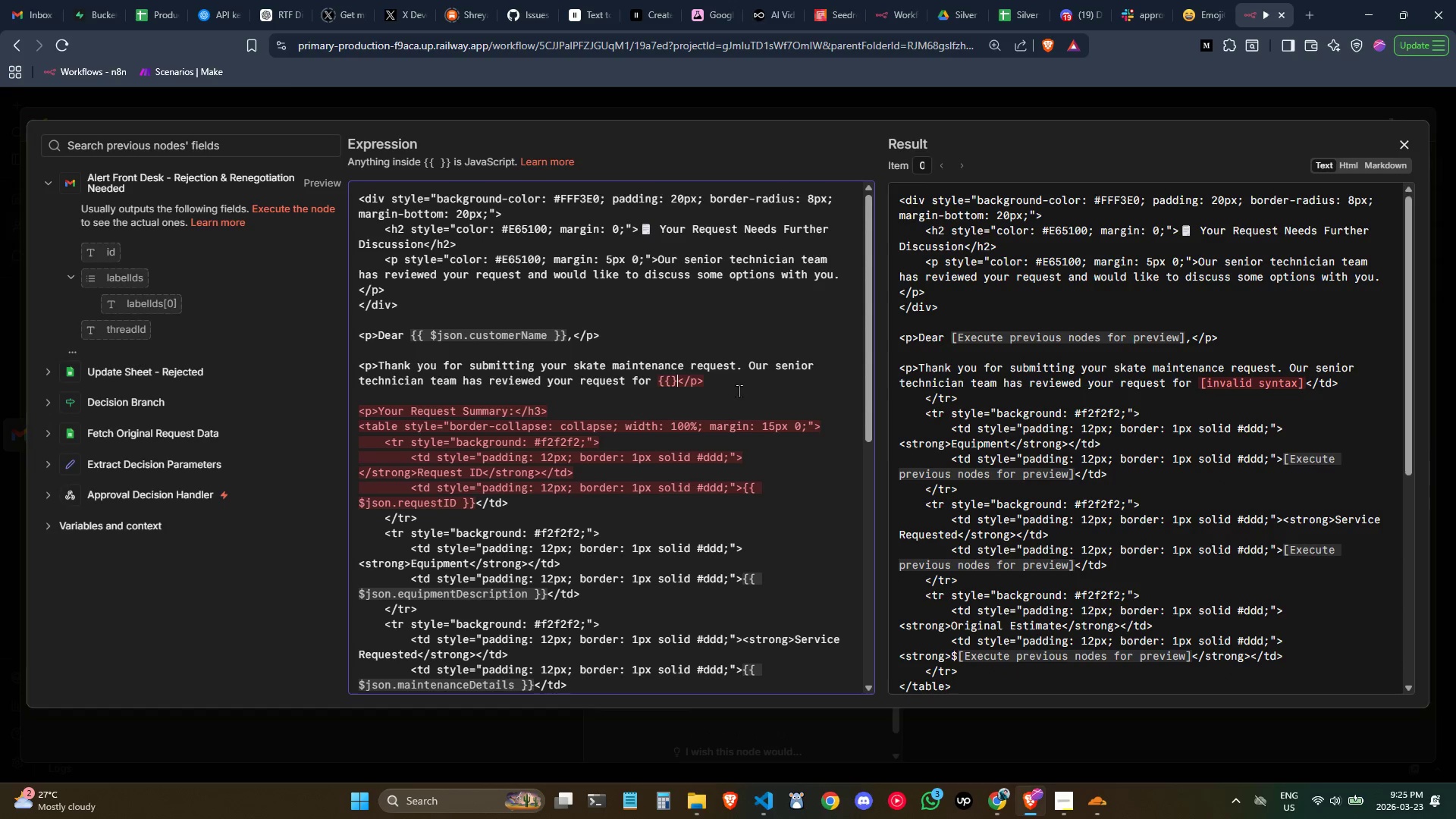 
key(Shift+BracketRight)
 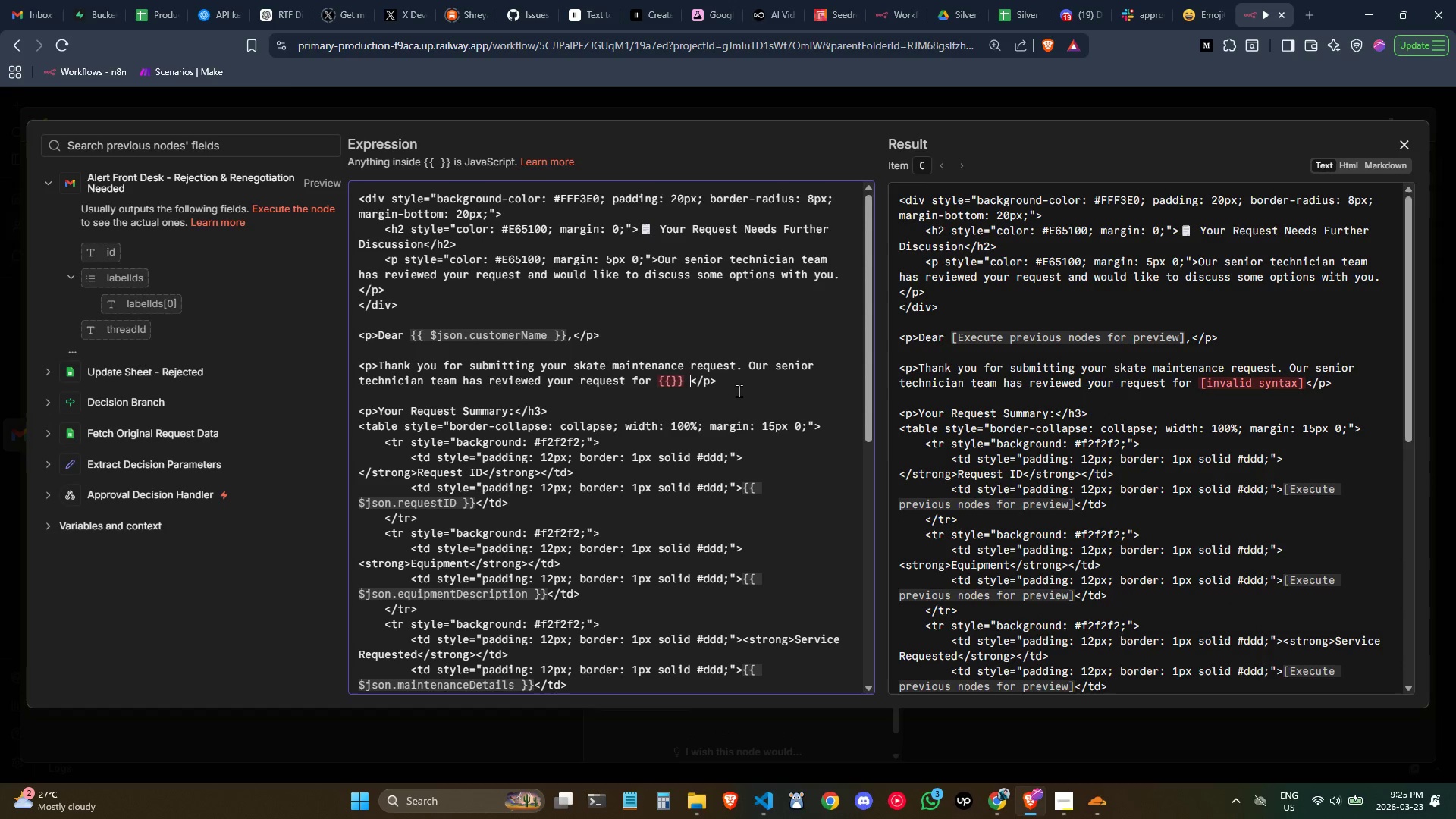 
key(Space)
 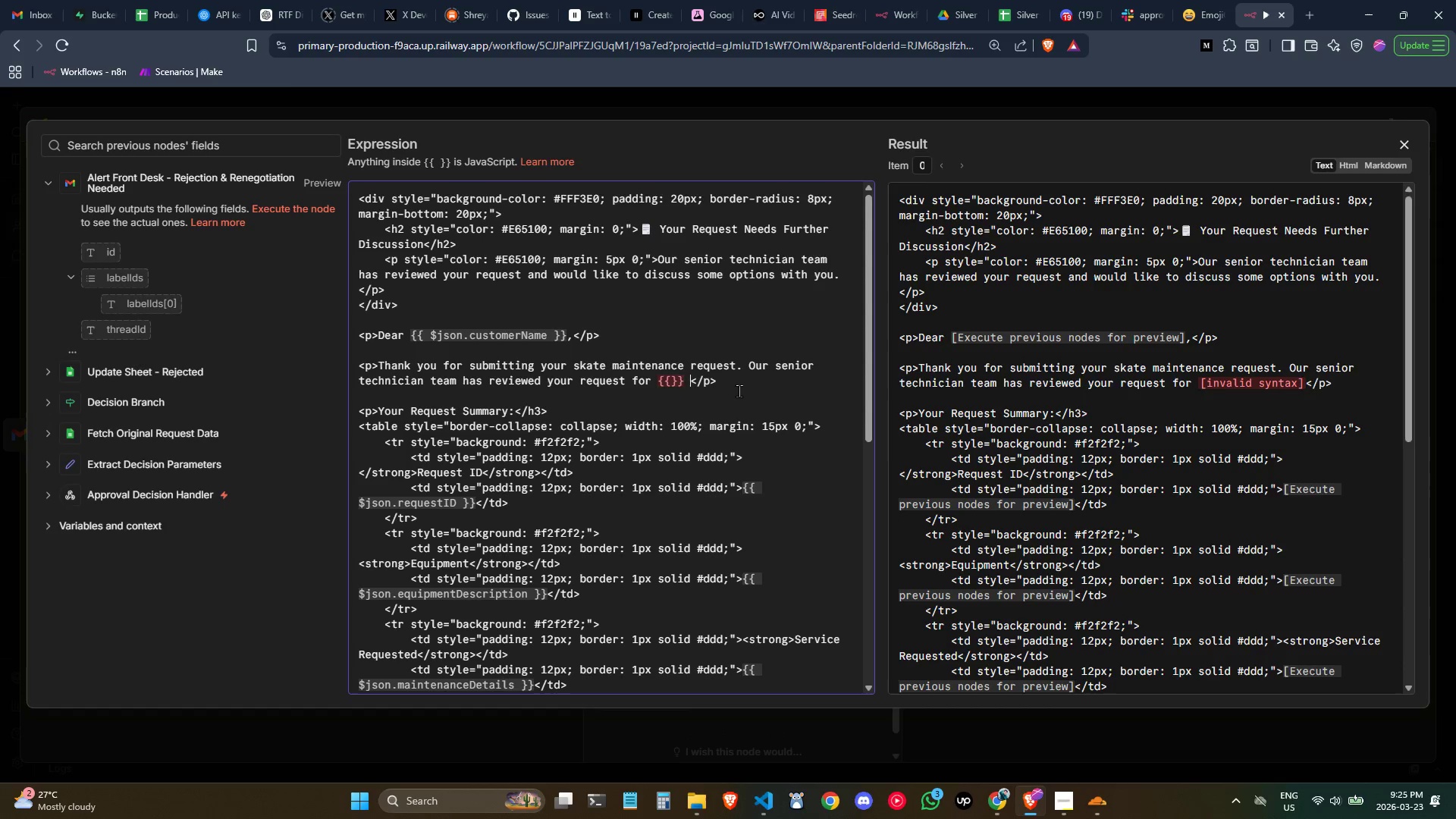 
key(ArrowLeft)
 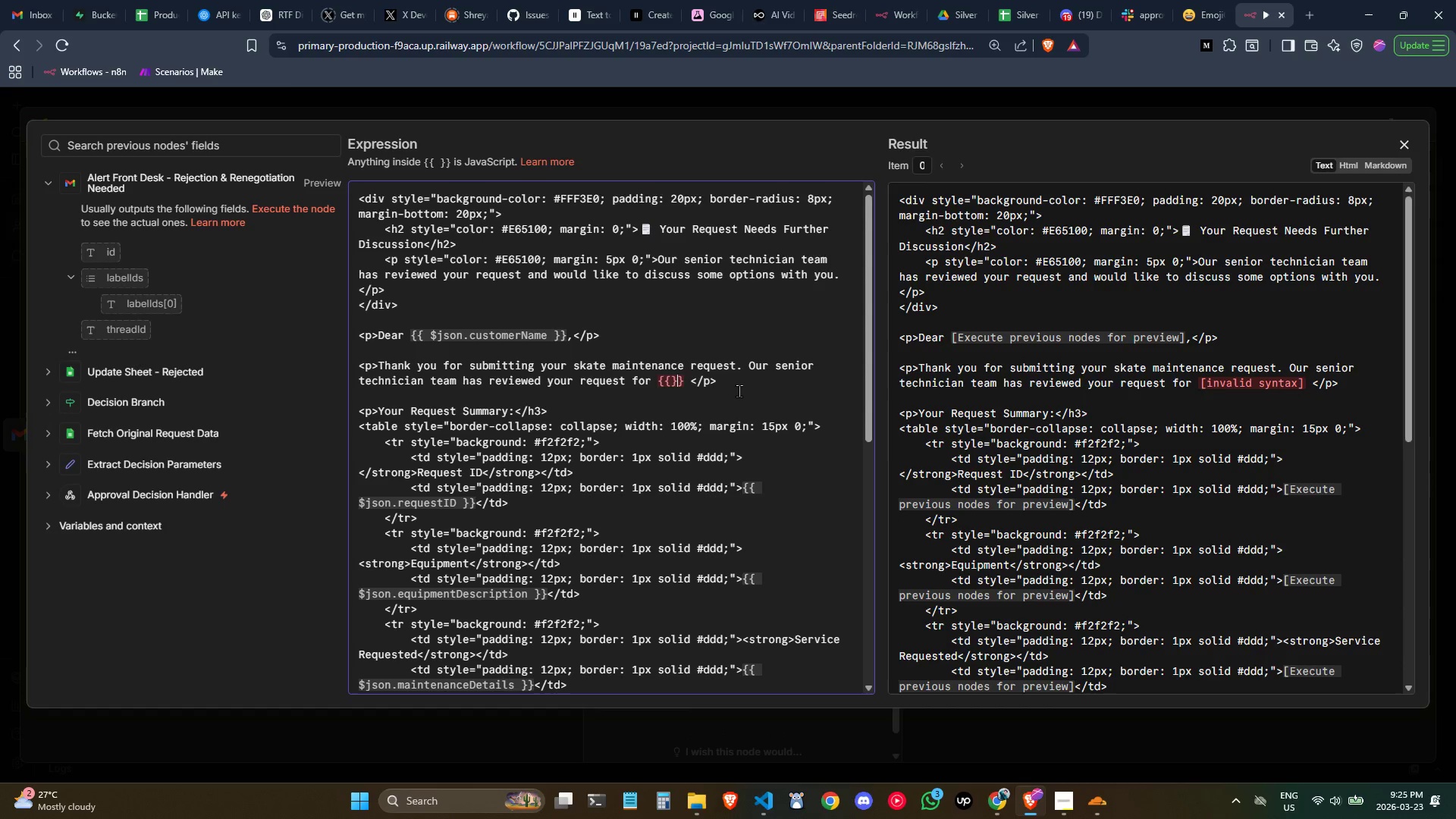 
key(ArrowLeft)
 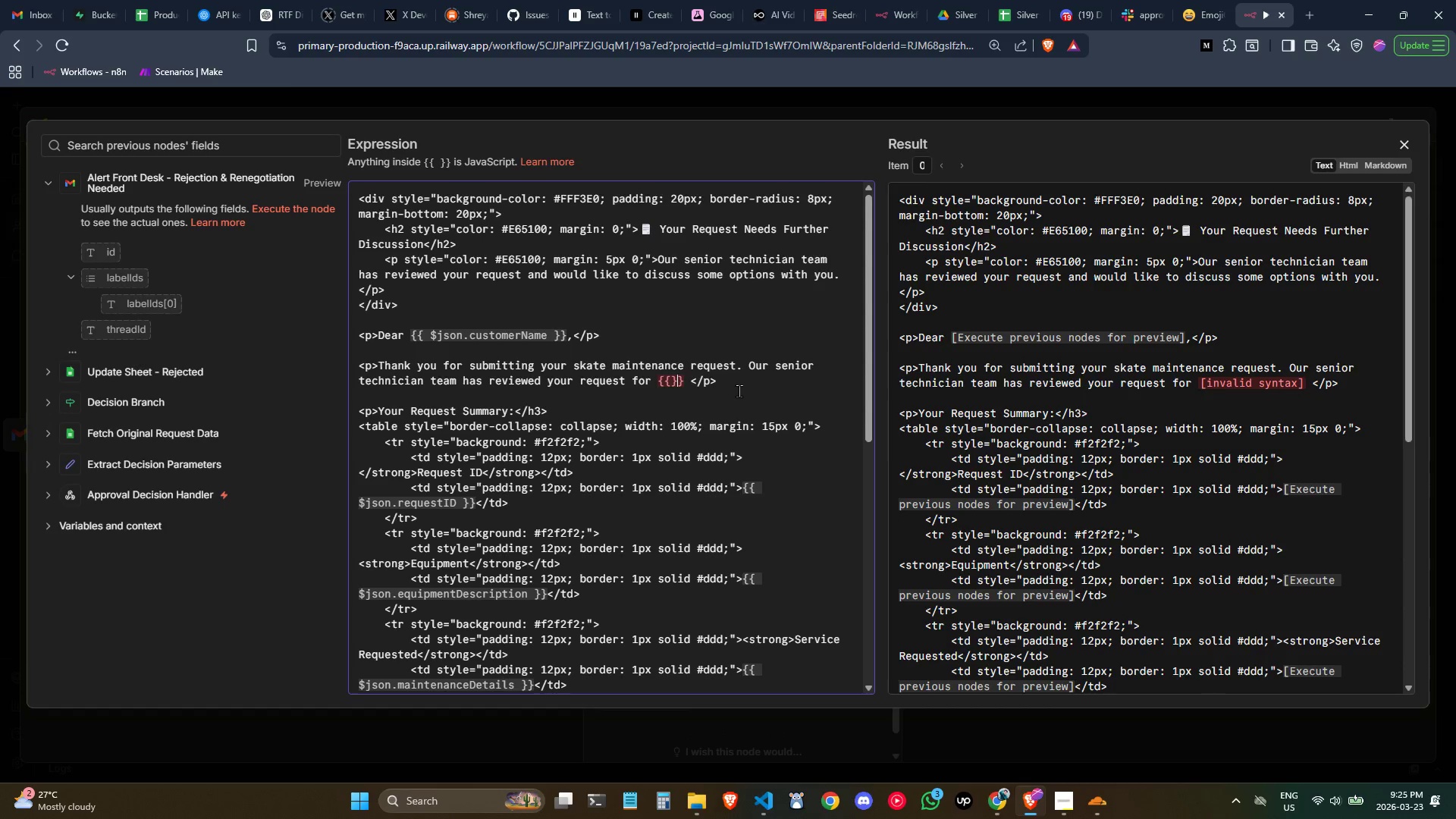 
key(ArrowLeft)
 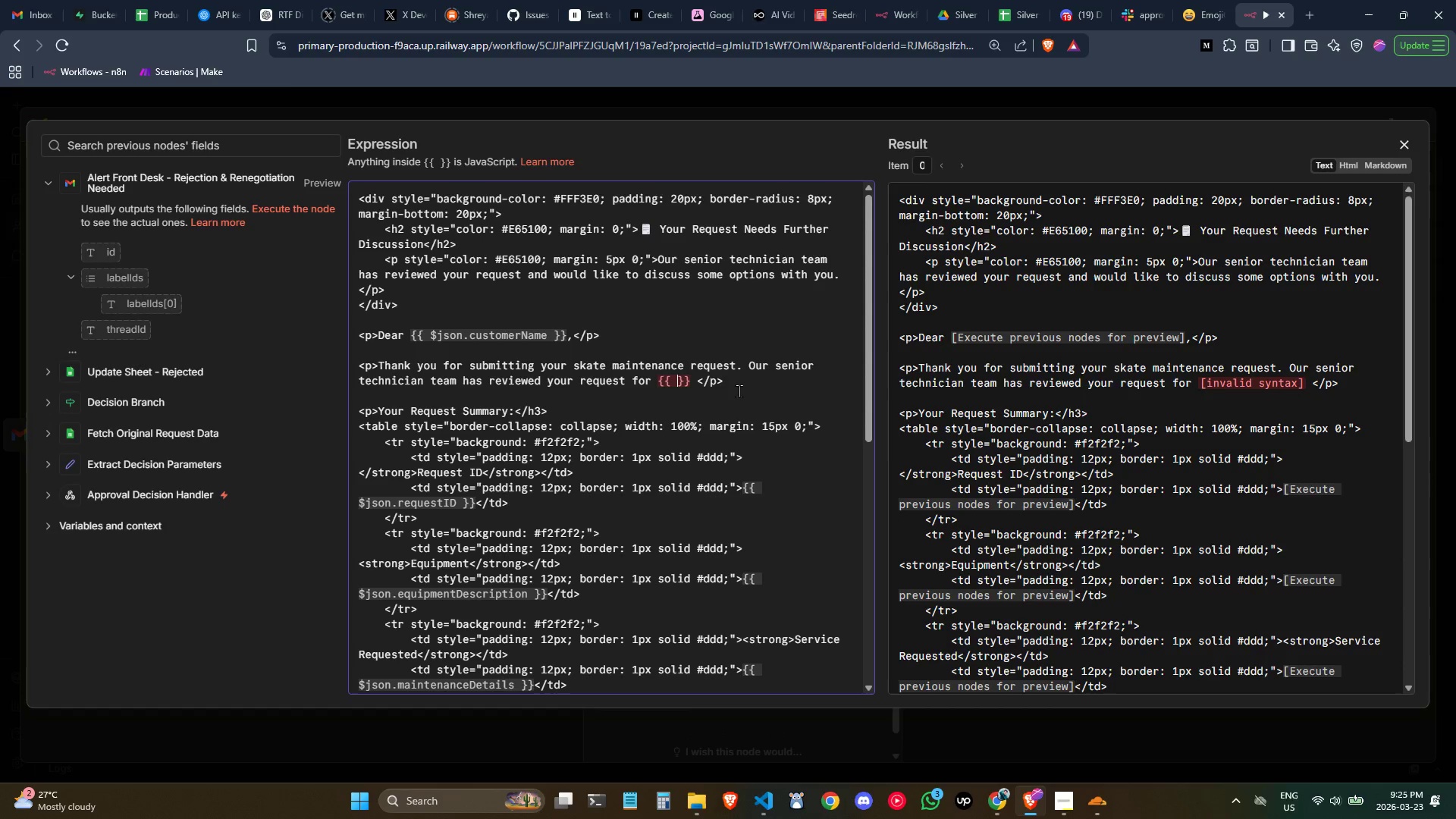 
key(Space)
 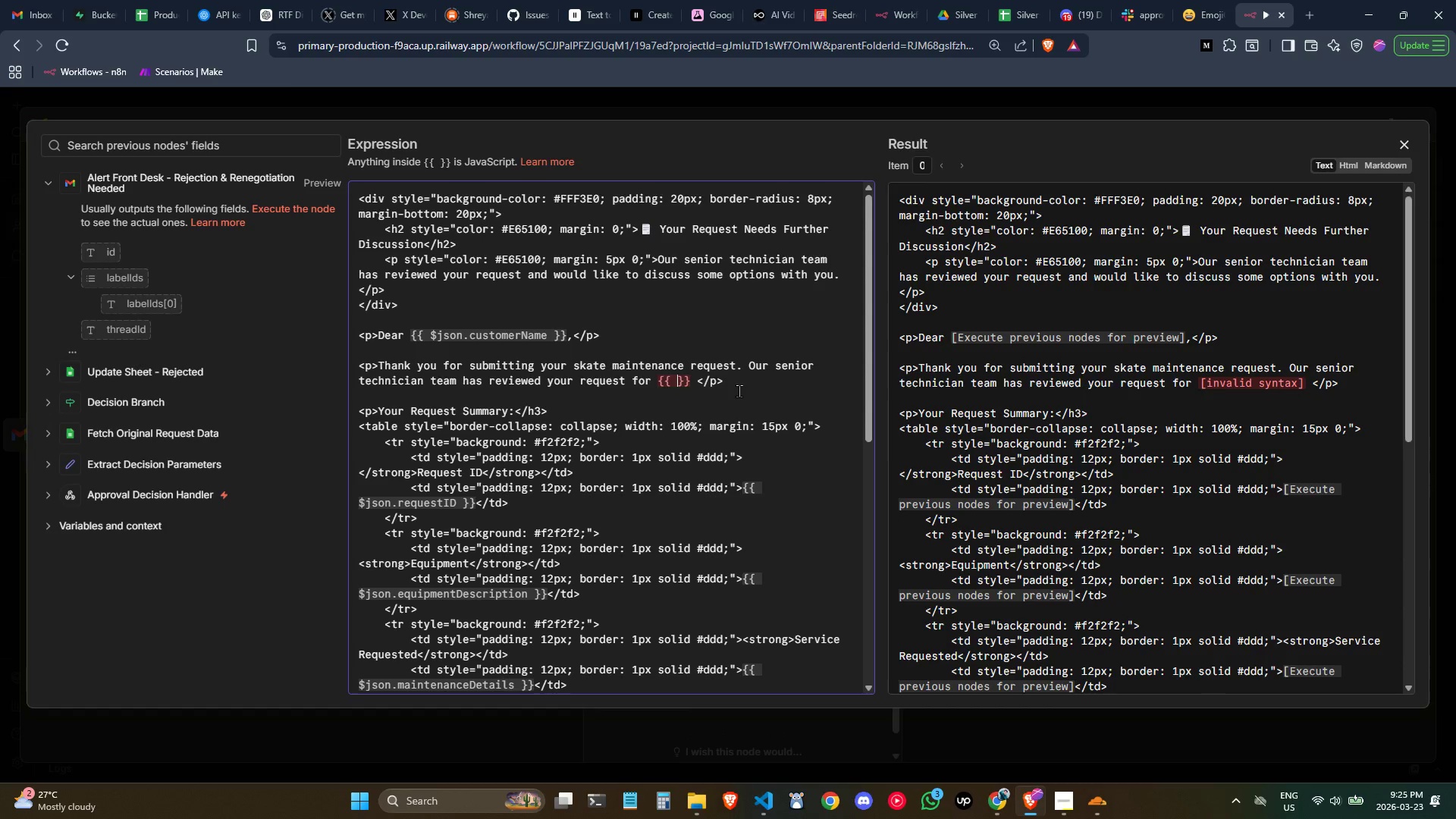 
key(ArrowLeft)
 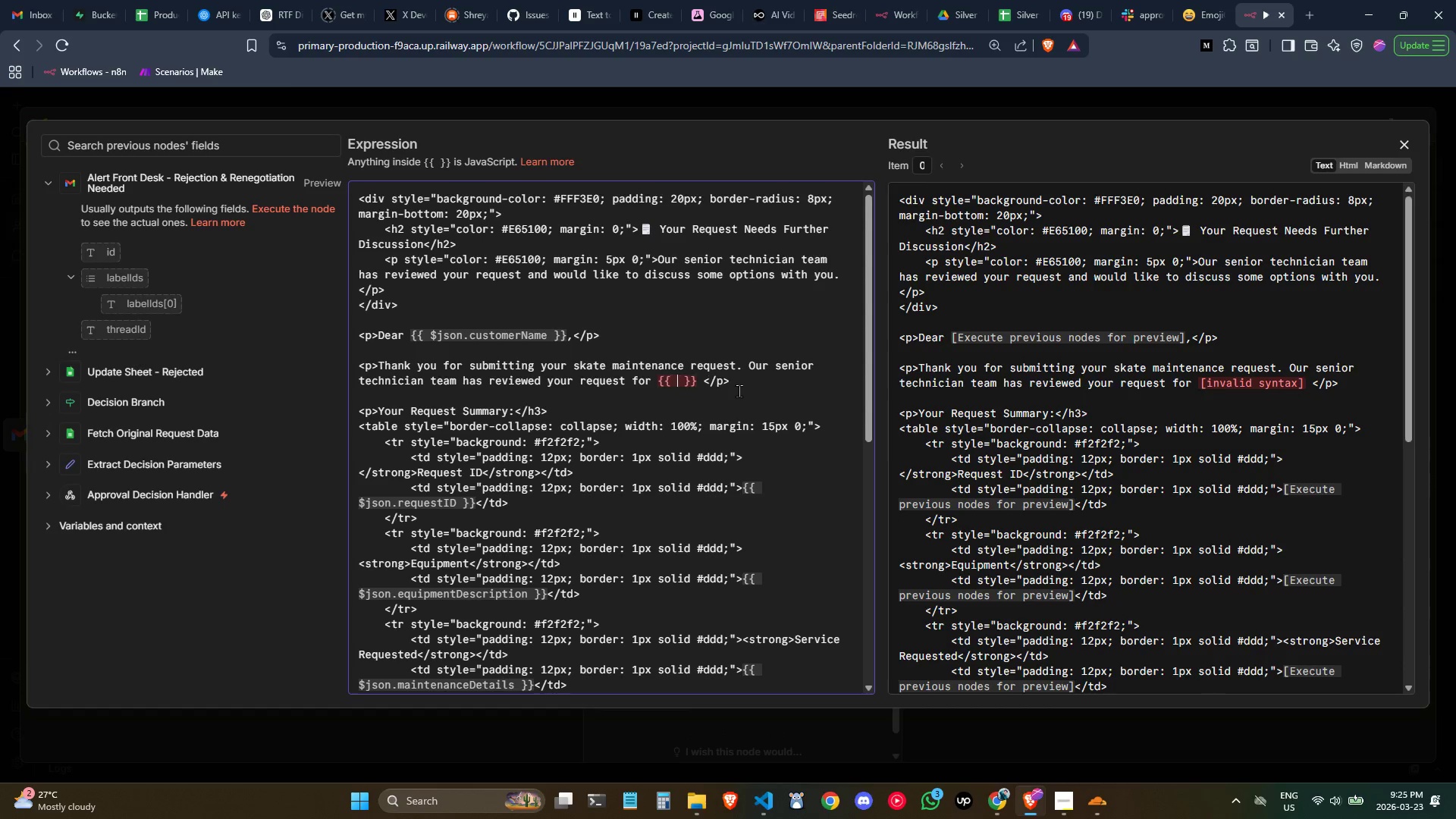 
type( $json)
 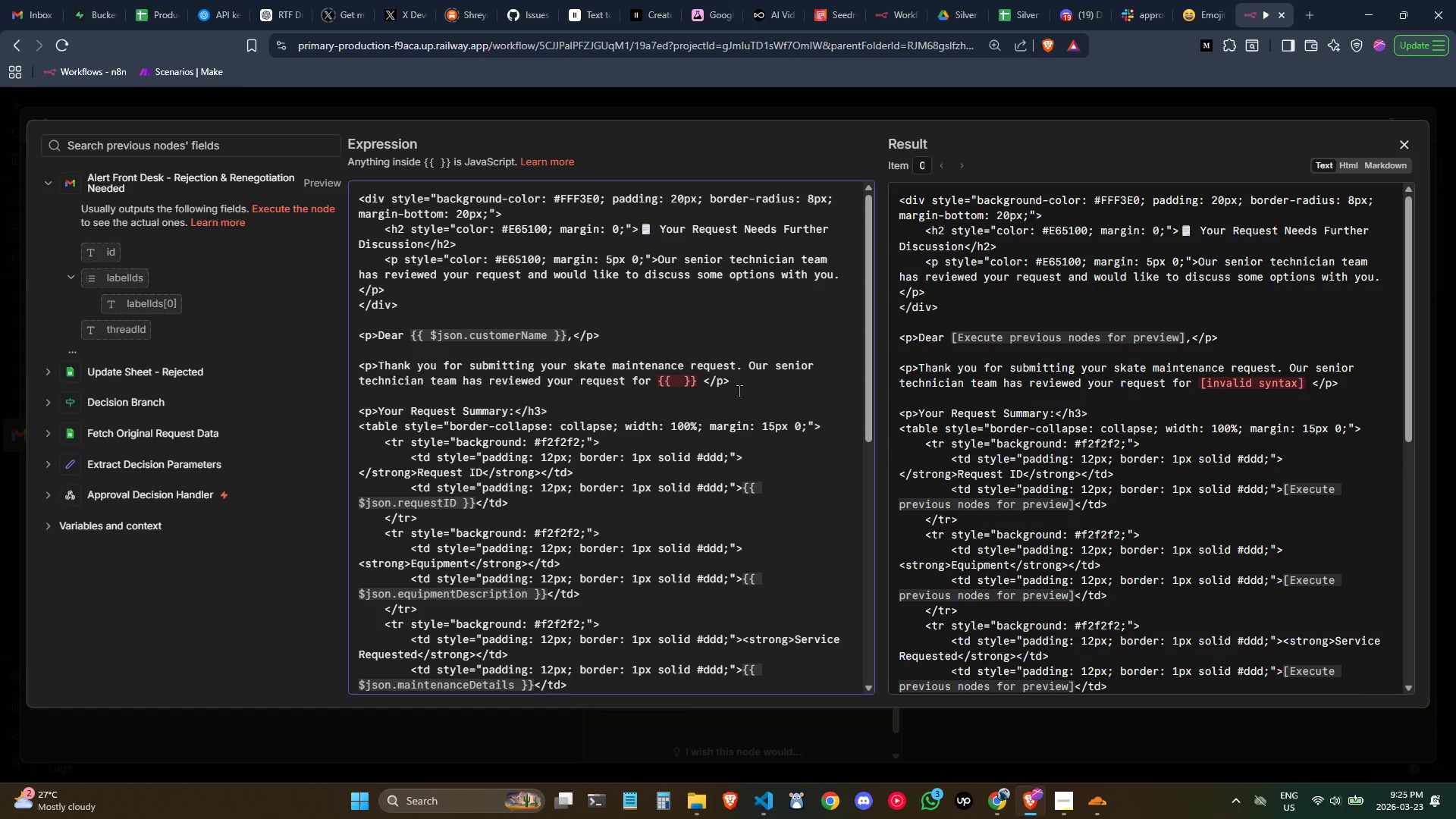 
left_click([681, 381])
 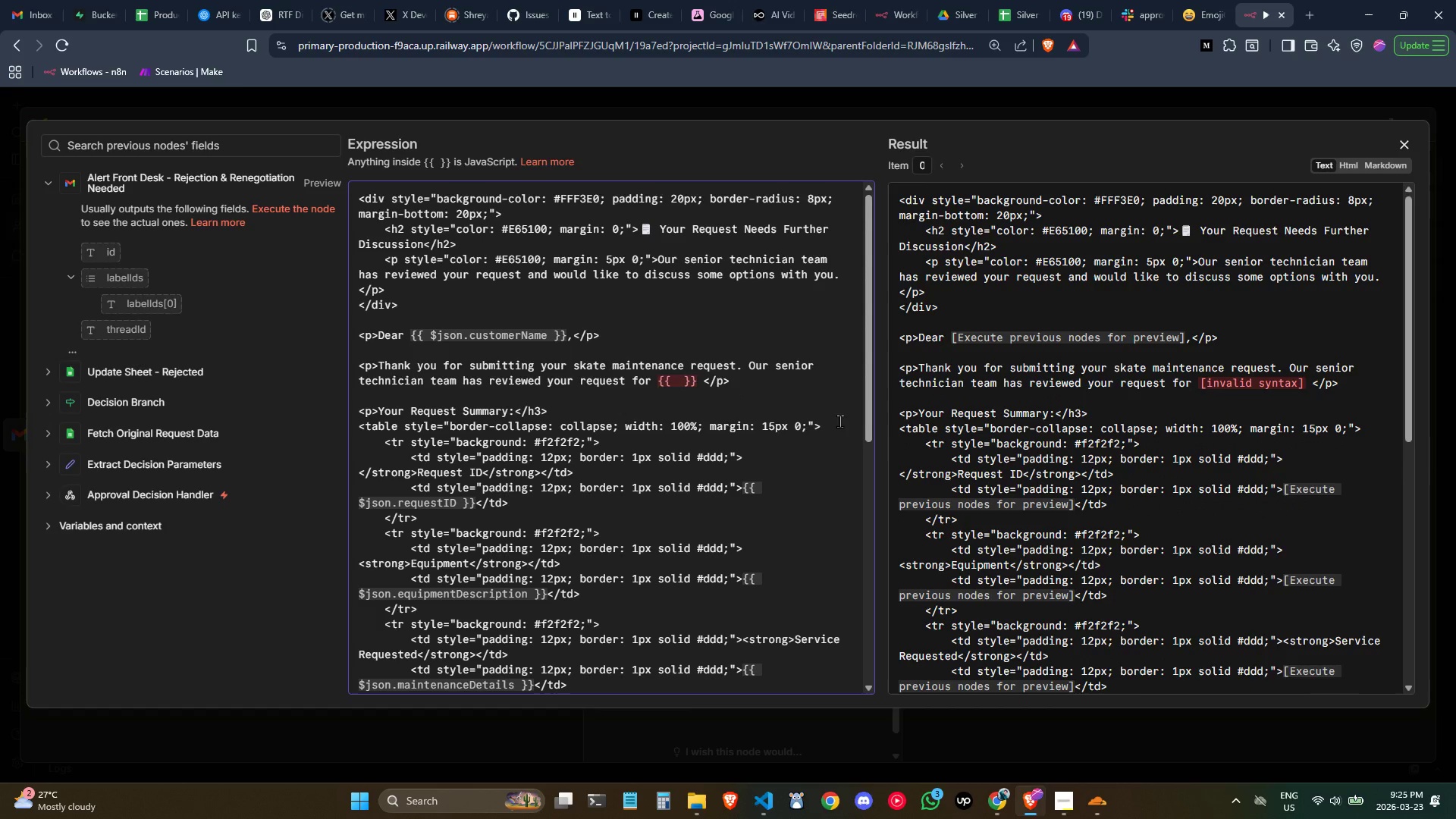 
key(ArrowLeft)
 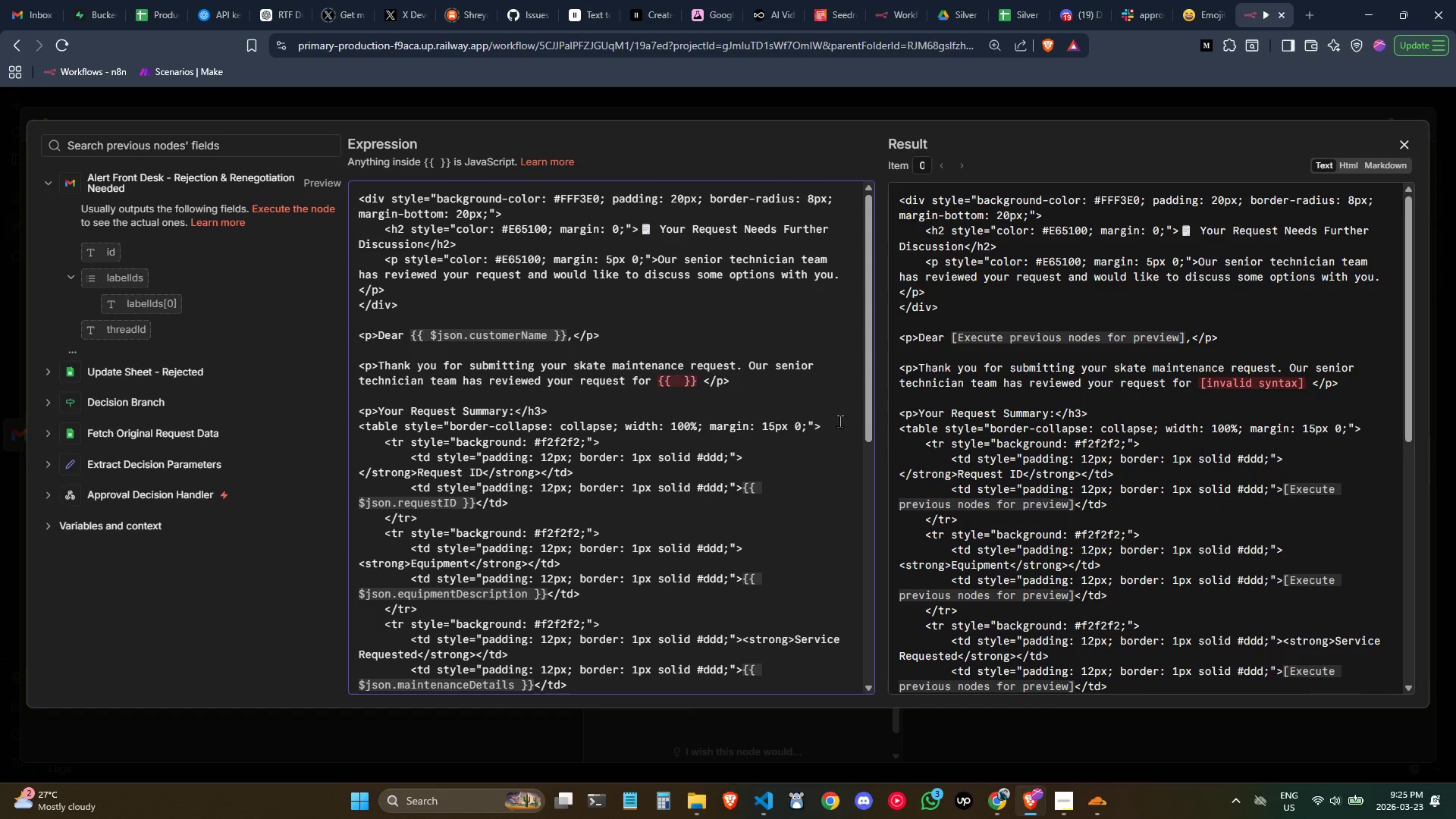 
type($json.equipmentType)
 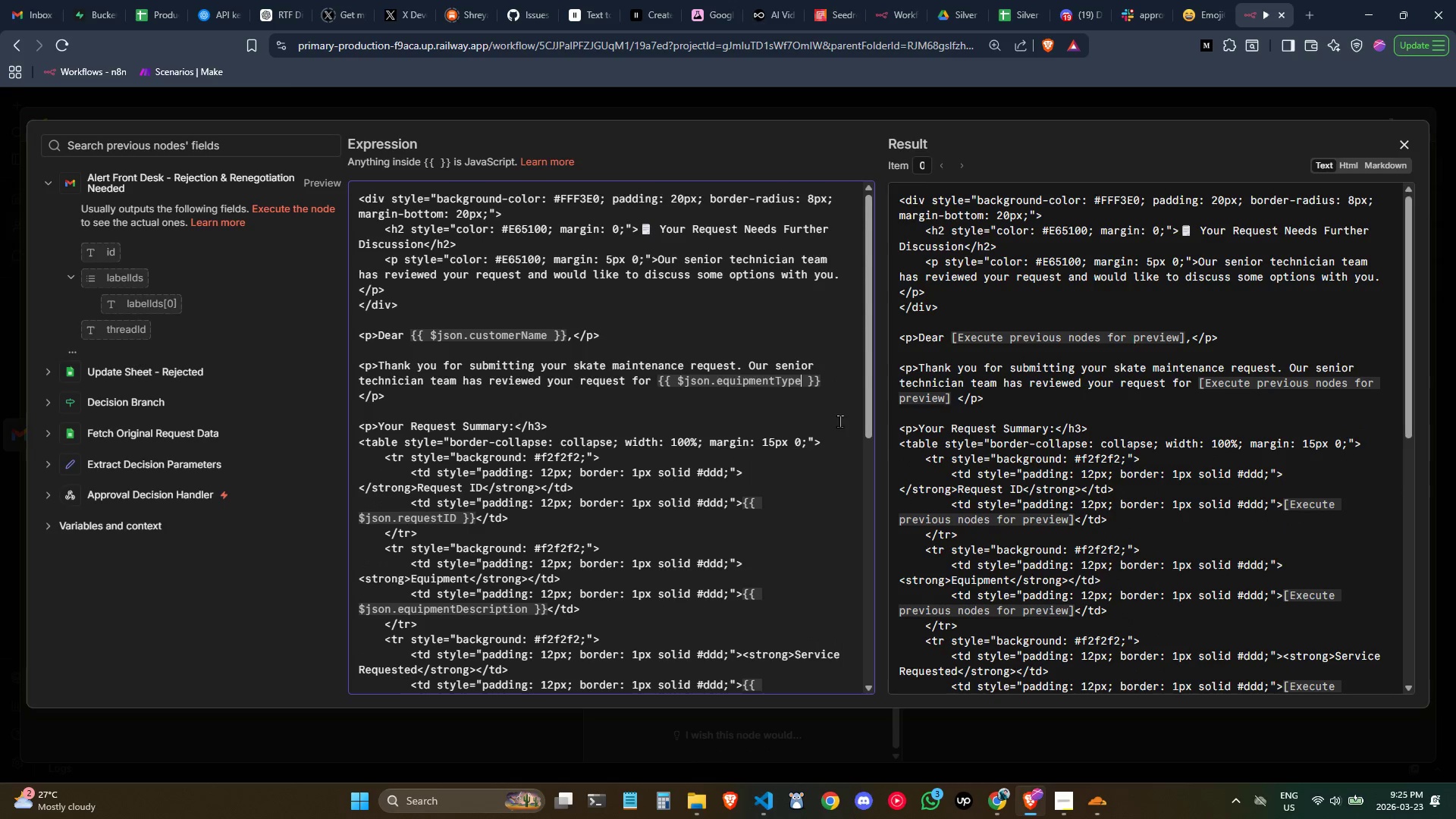 
left_click([824, 377])
 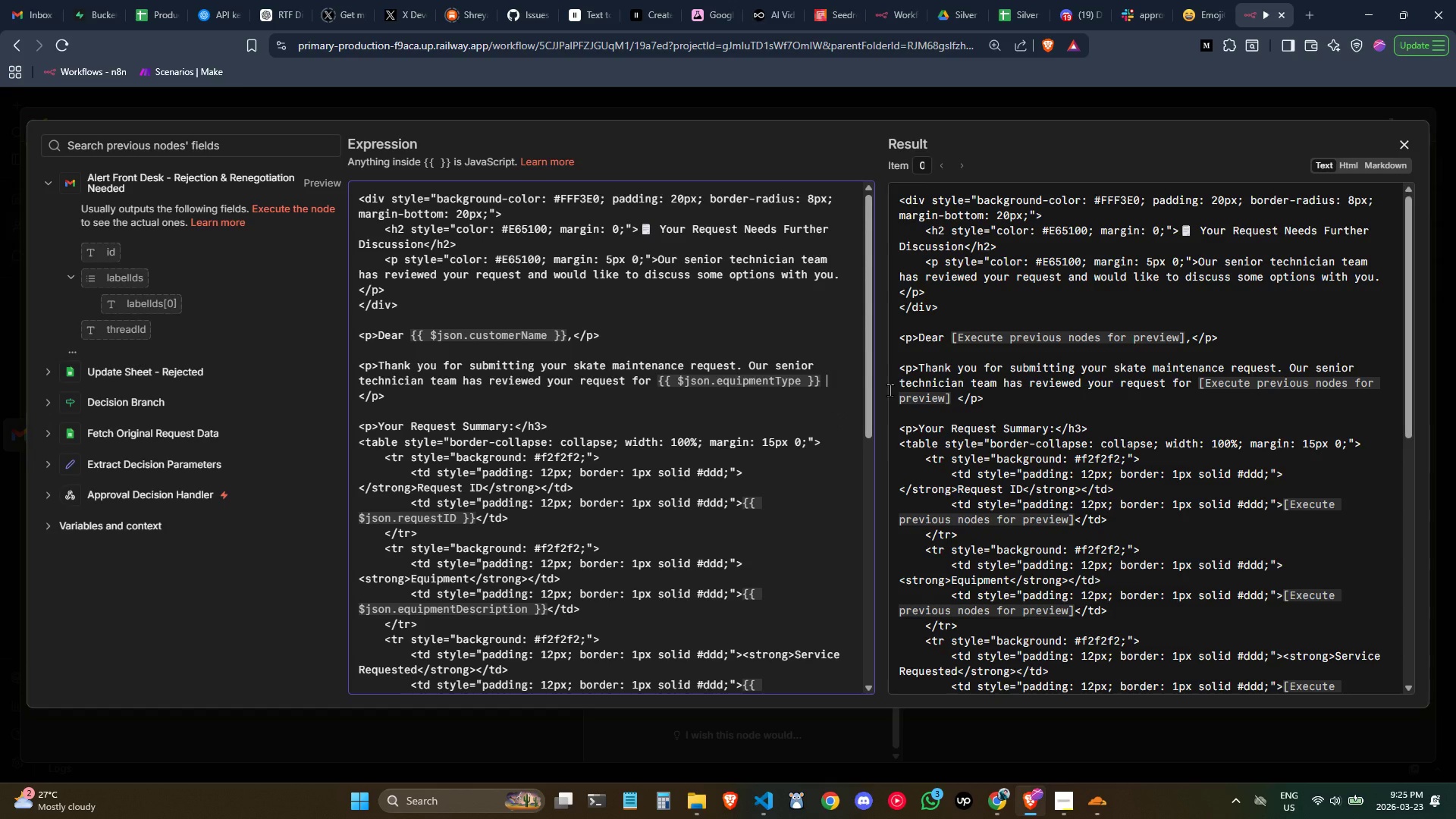 
type(equipment restoration.)
 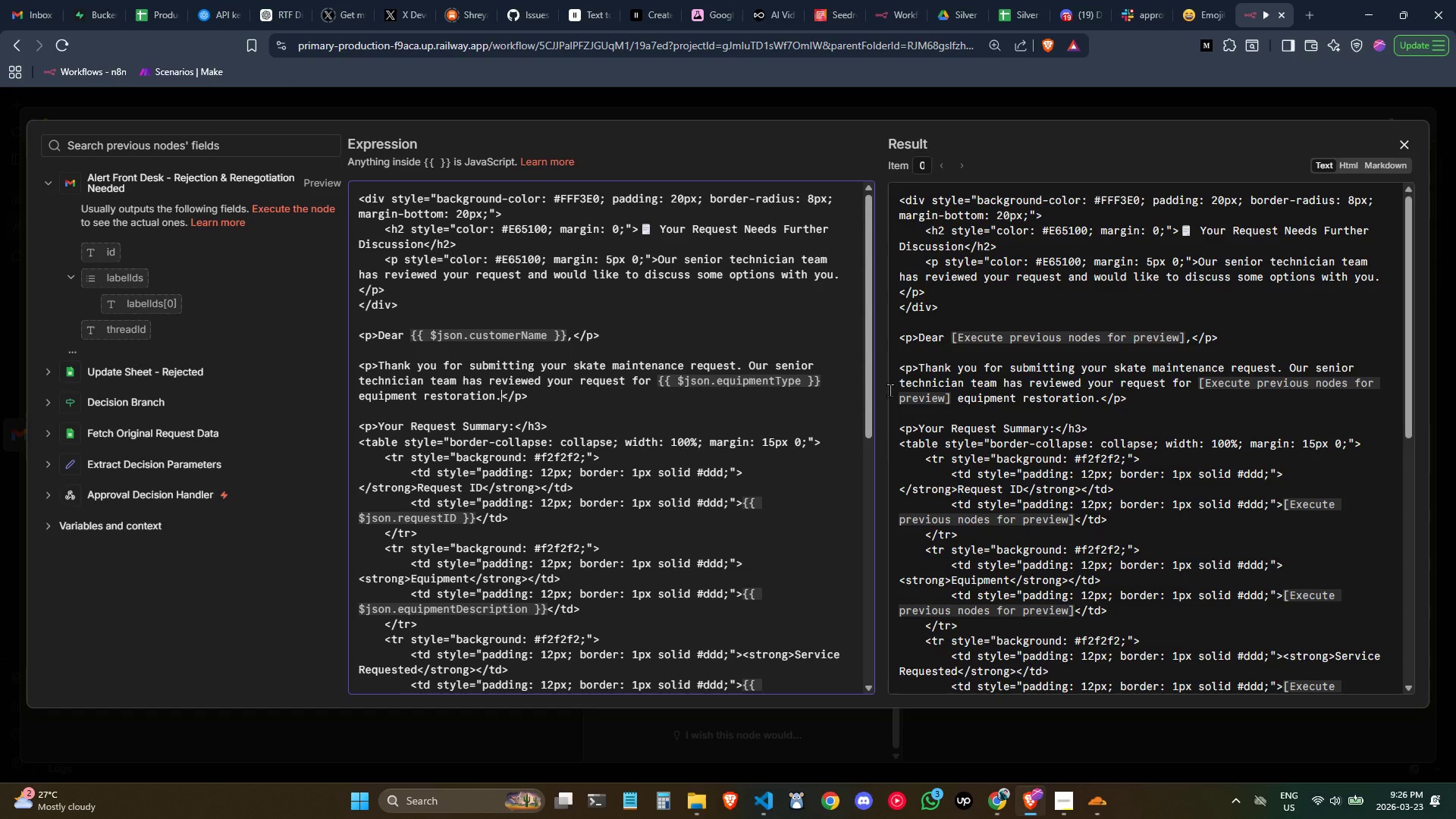 
wait(8.44)
 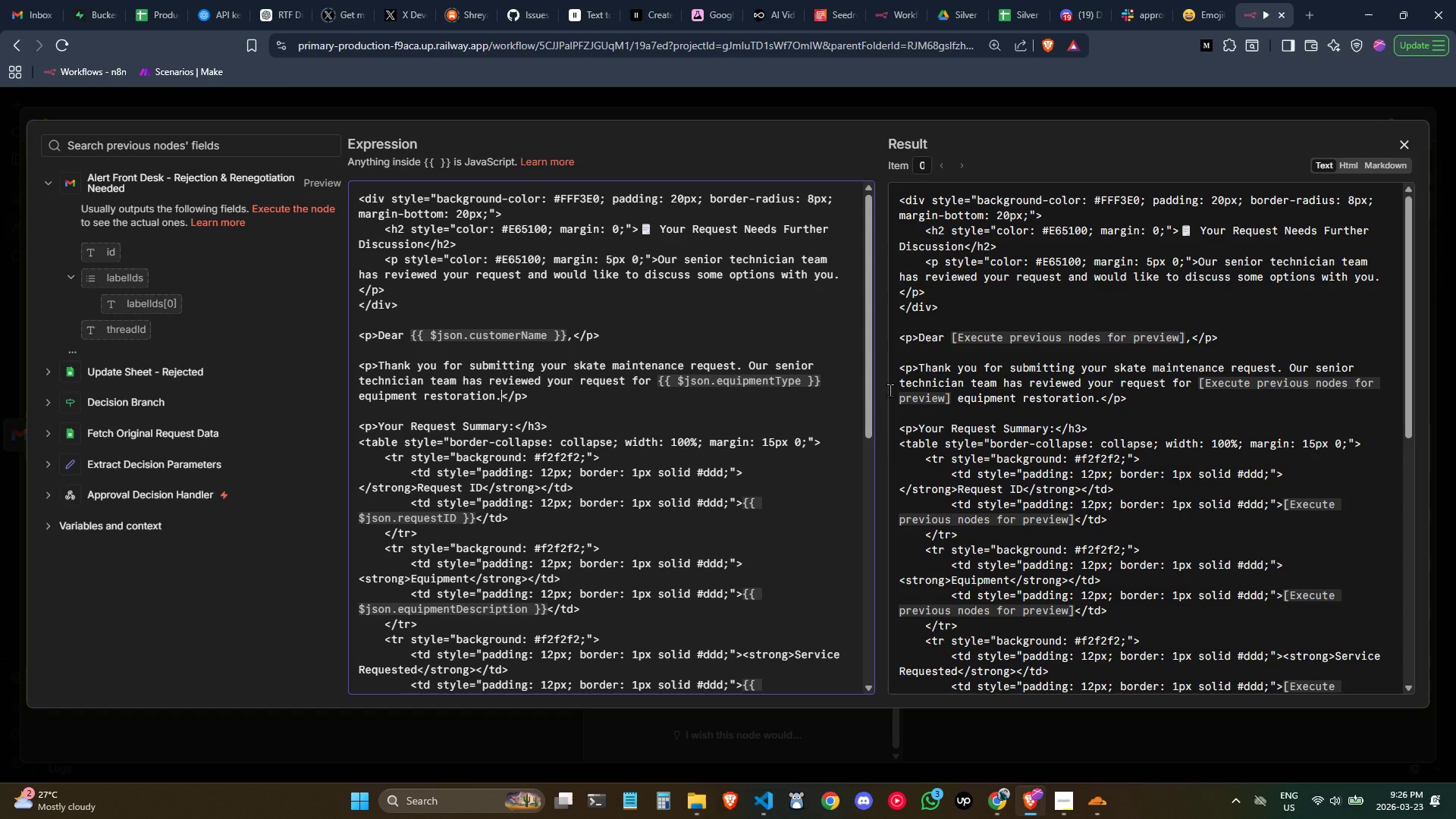 
scroll: coordinate [701, 518], scroll_direction: down, amount: 2.0
 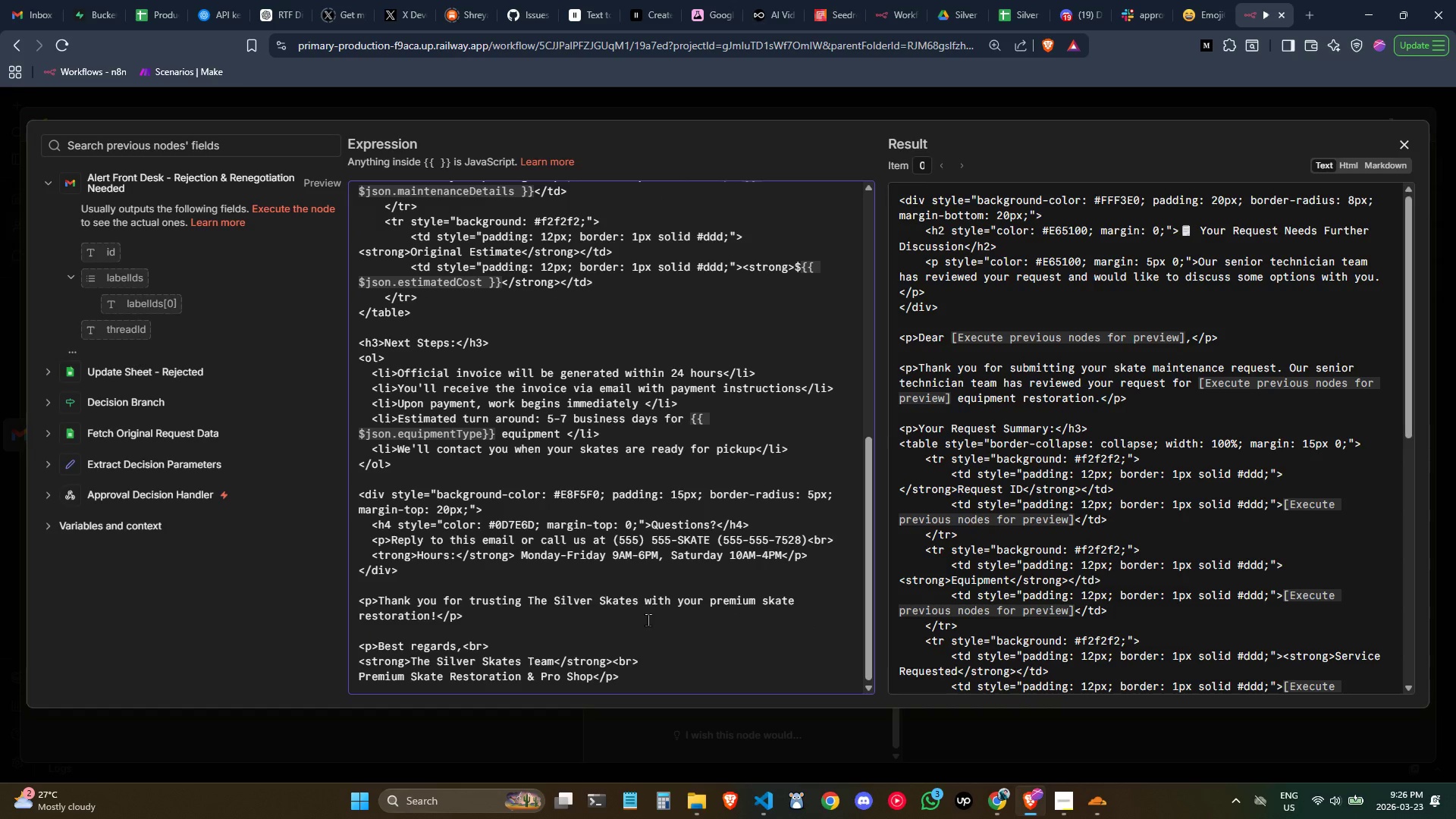 
left_click([648, 620])
 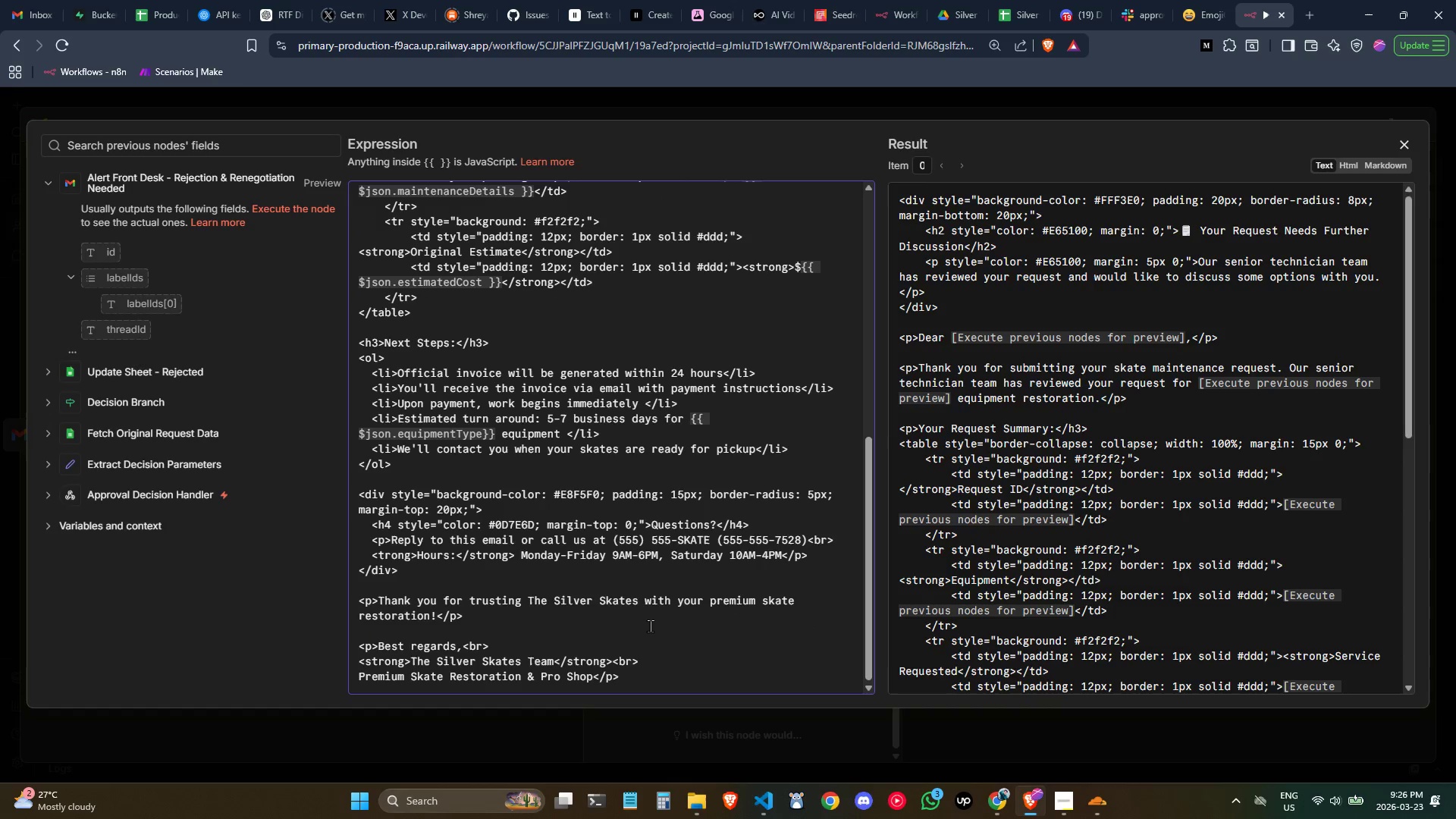 
left_click([651, 626])
 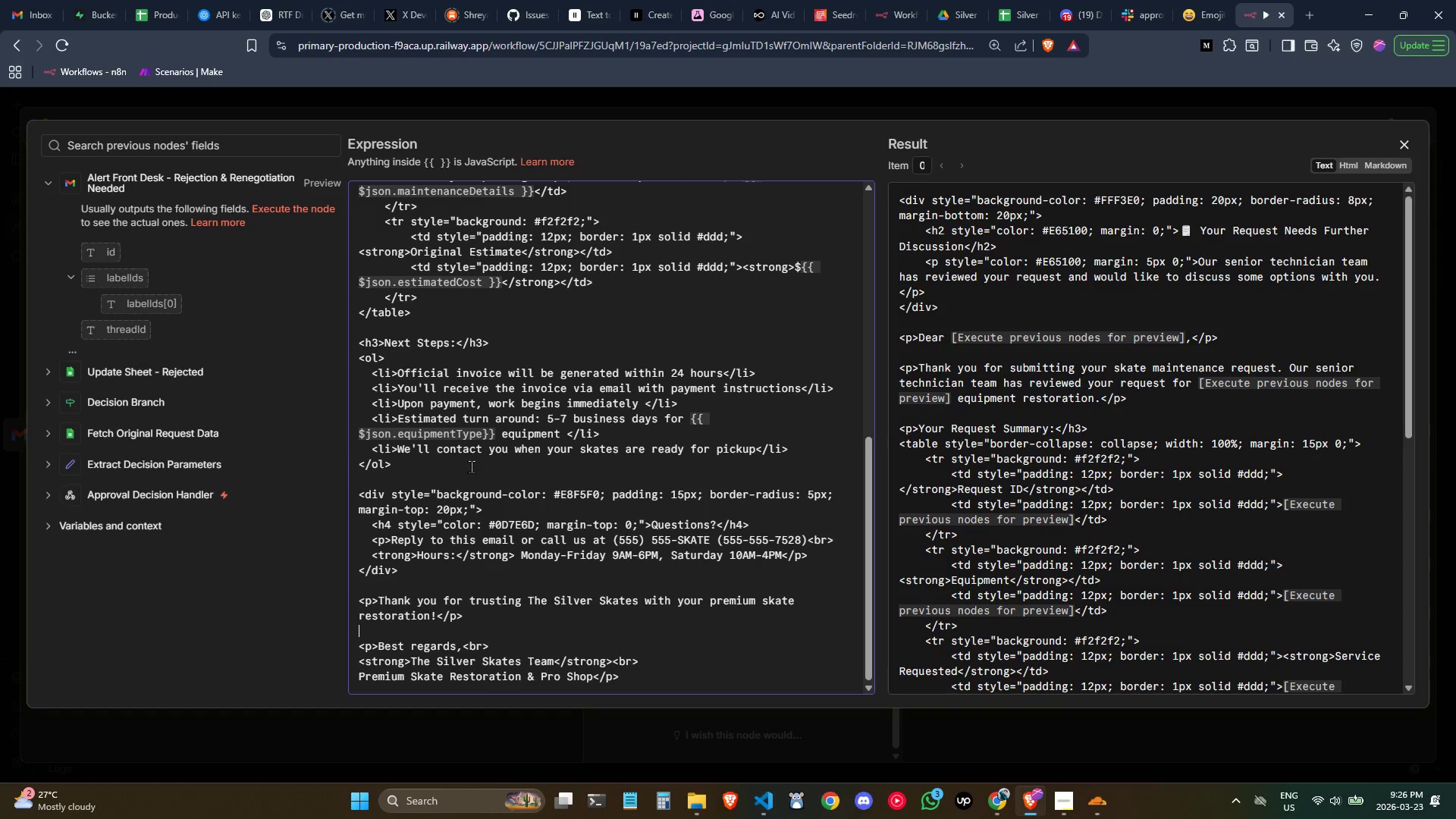 
left_click([488, 421])
 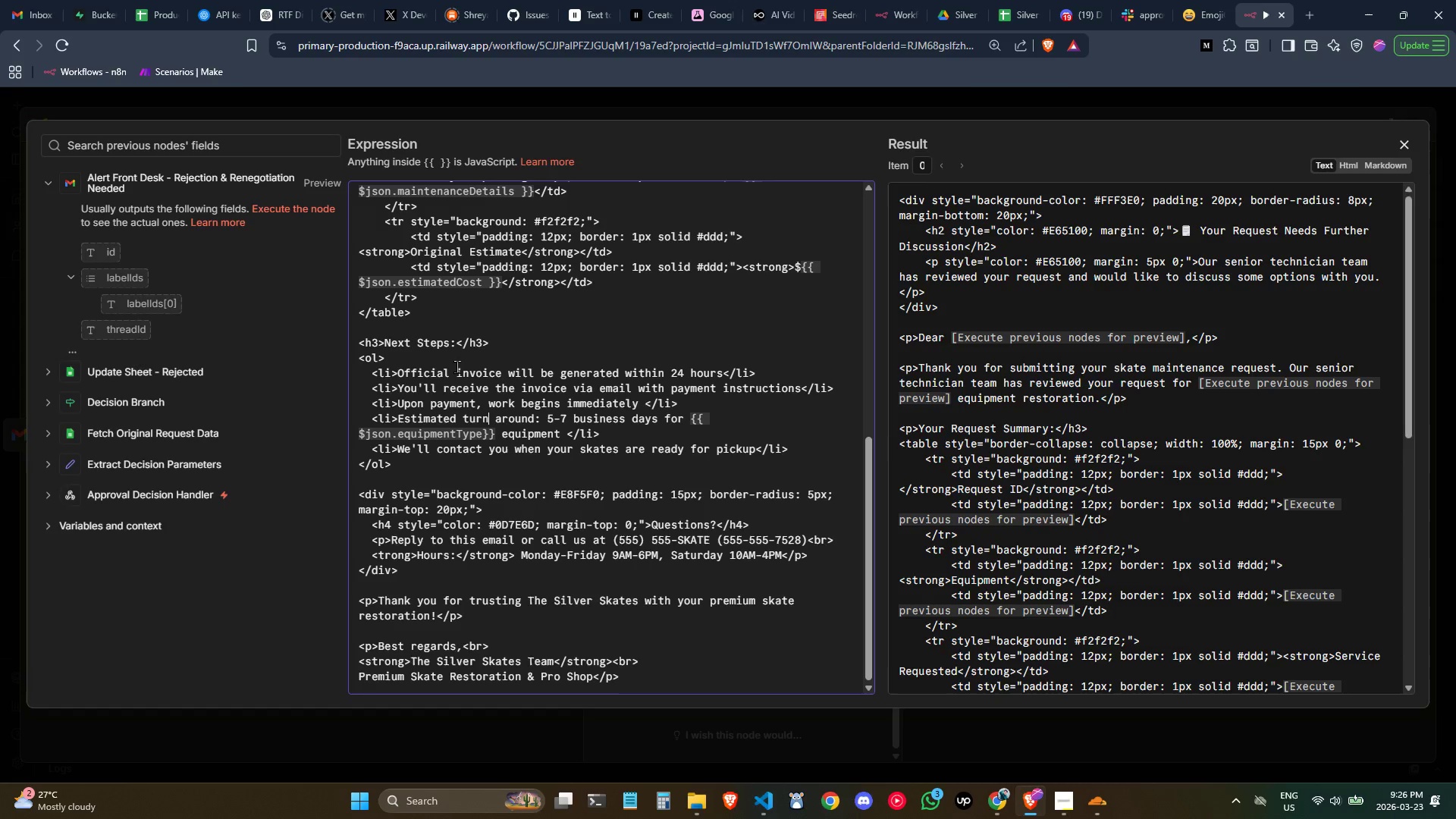 
left_click([464, 356])
 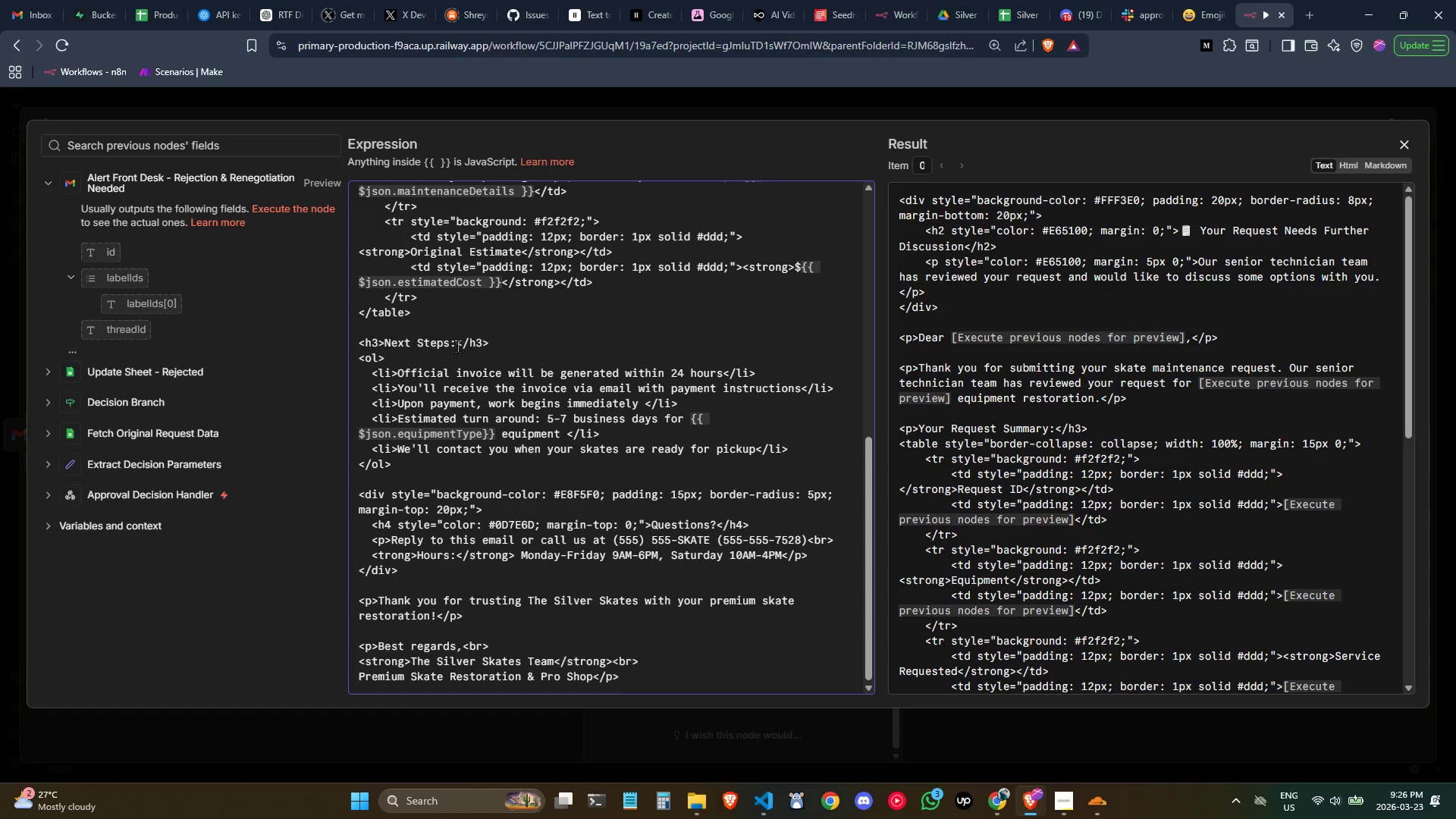 
left_click_drag(start_coordinate=[456, 344], to_coordinate=[386, 340])
 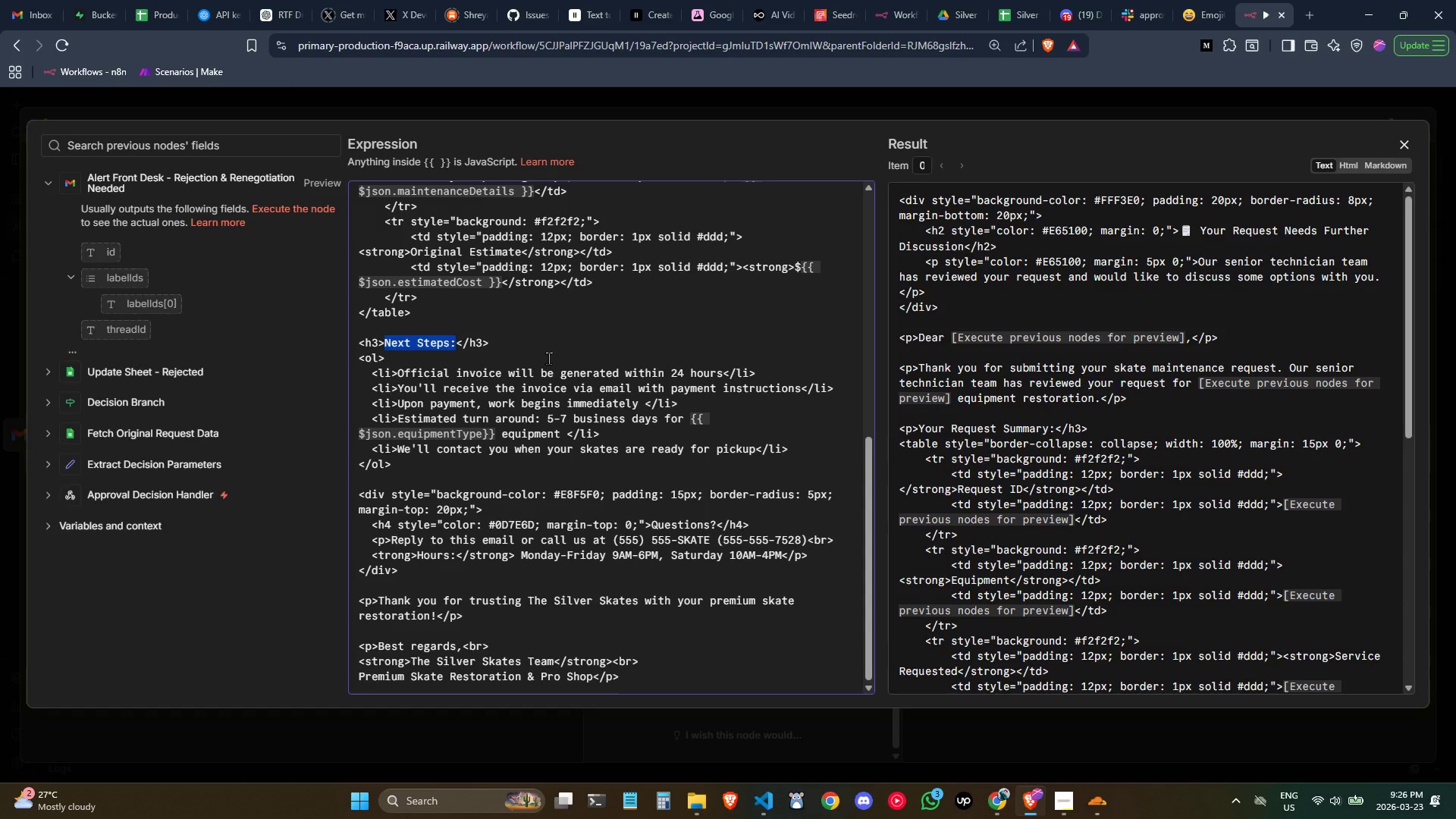 
type(H)
key(Backspace)
type(What's Next?)
 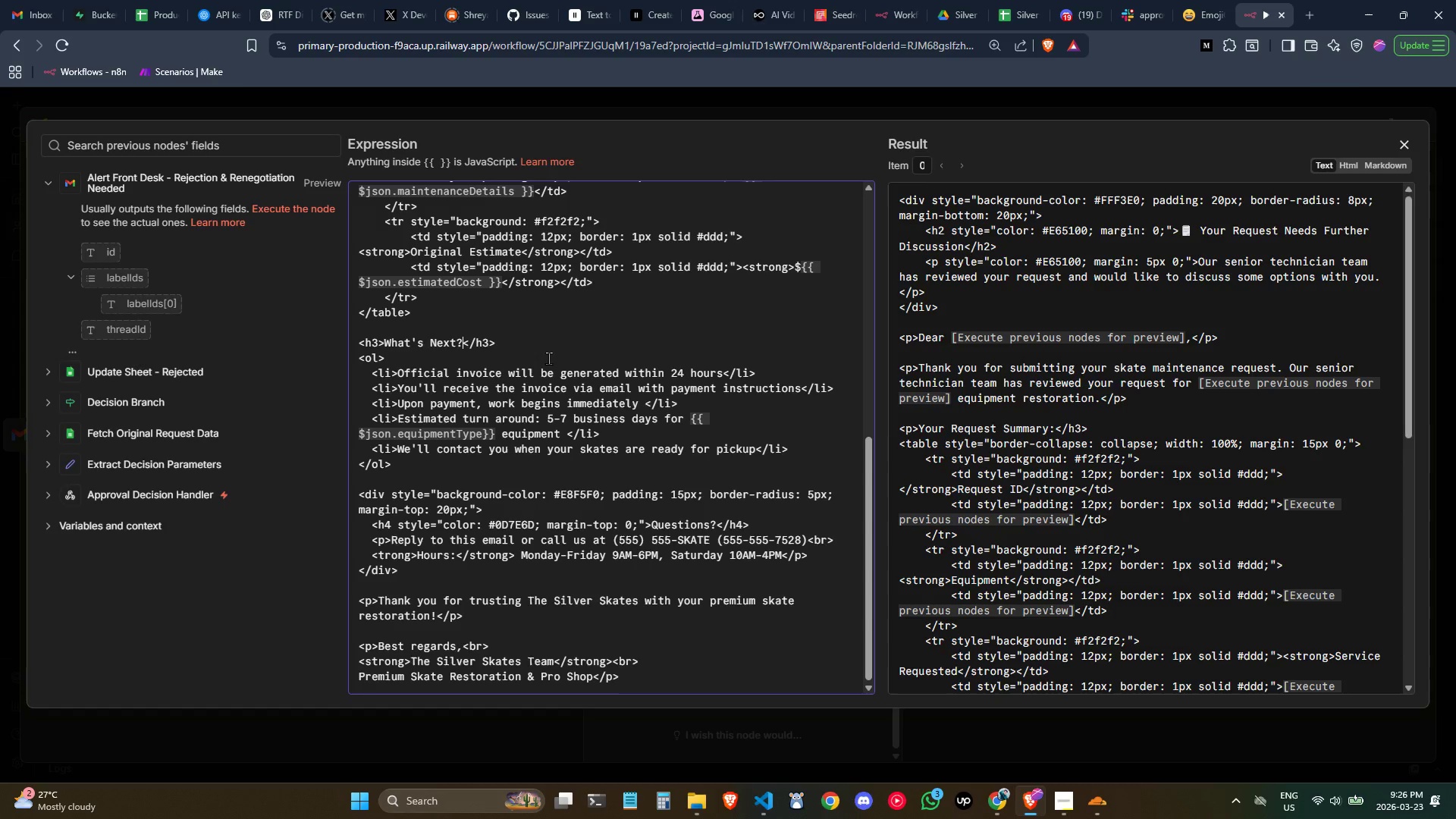 
wait(22.64)
 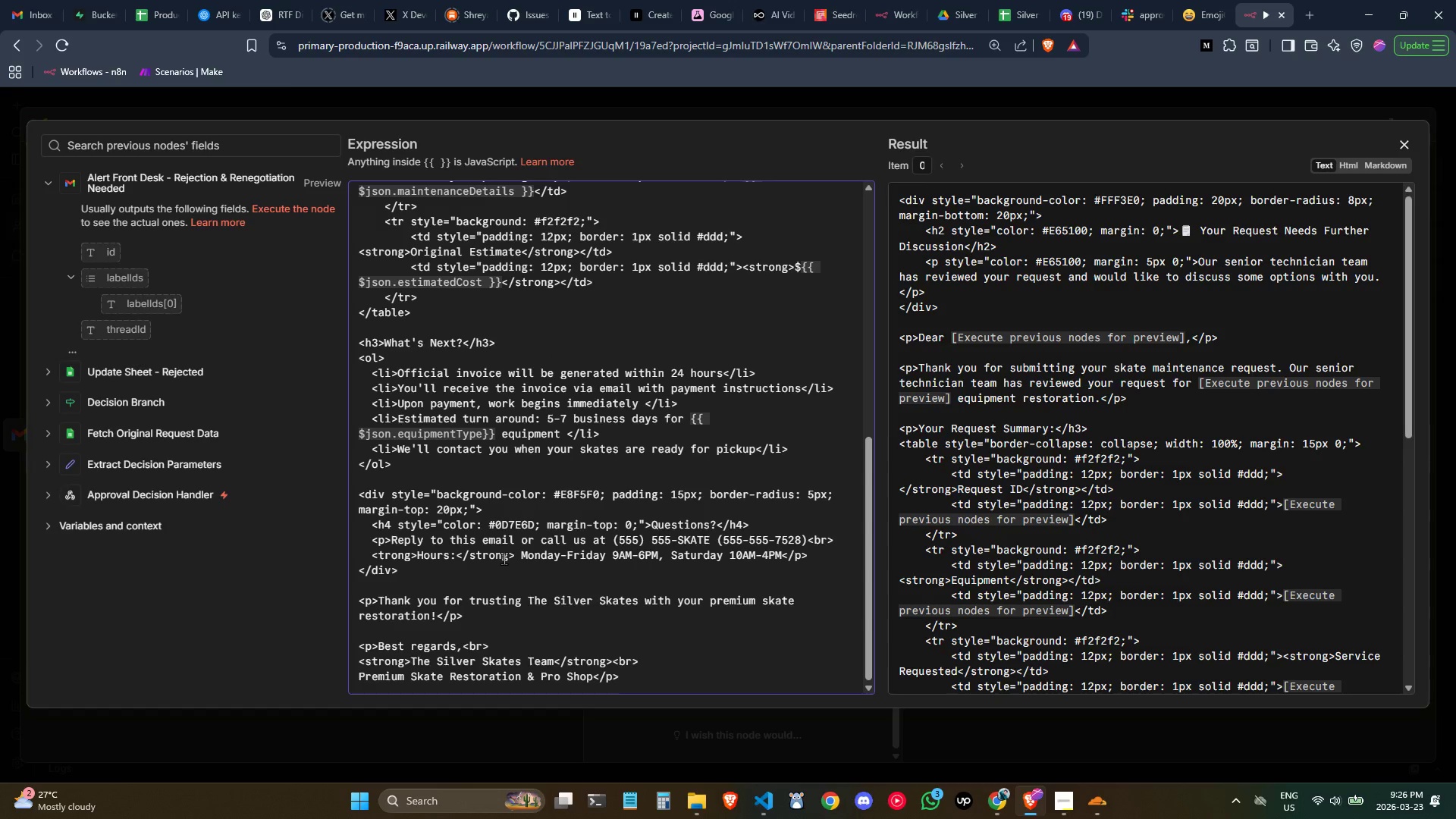 
left_click([722, 431])
 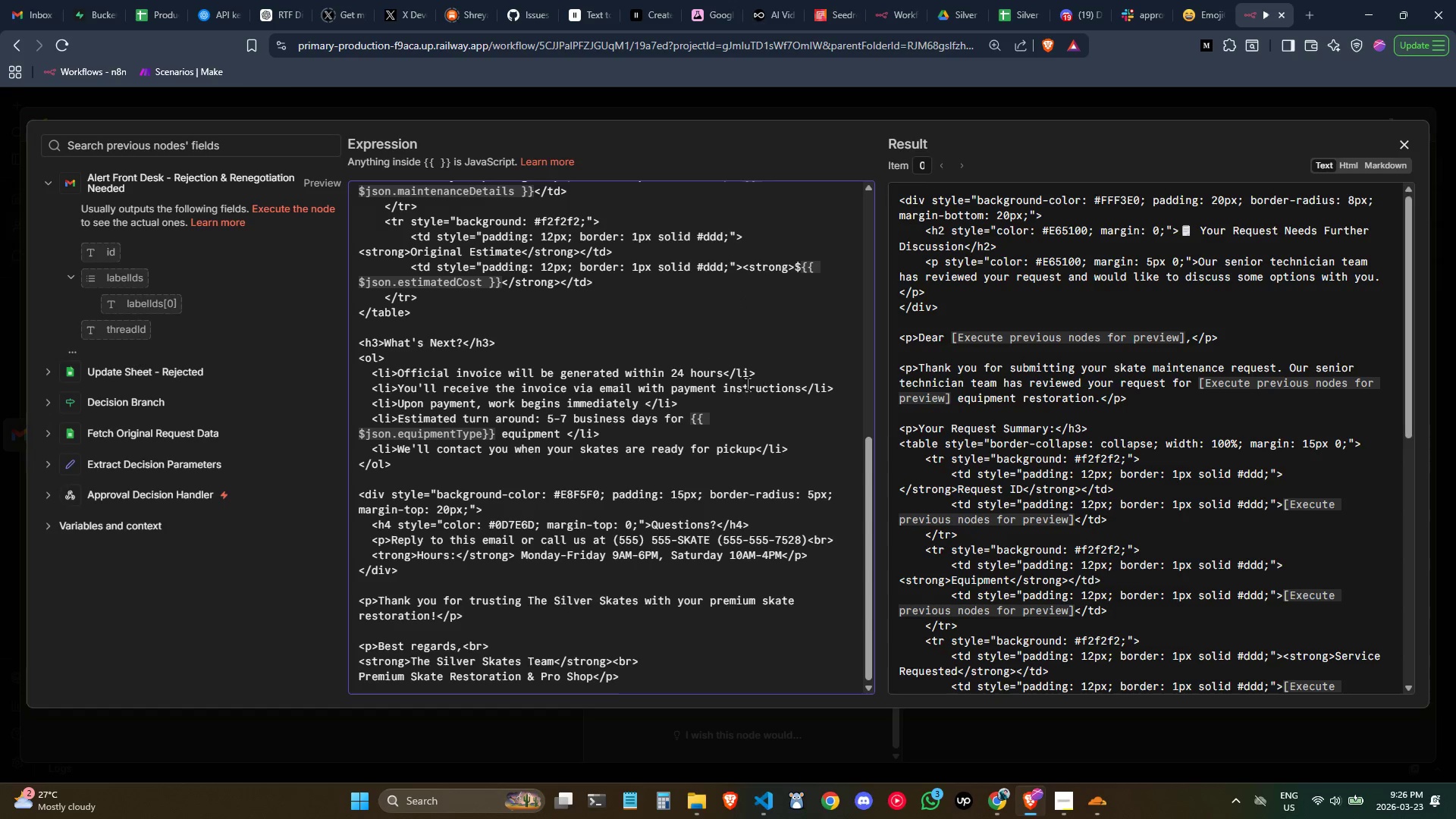 
left_click_drag(start_coordinate=[726, 370], to_coordinate=[401, 376])
 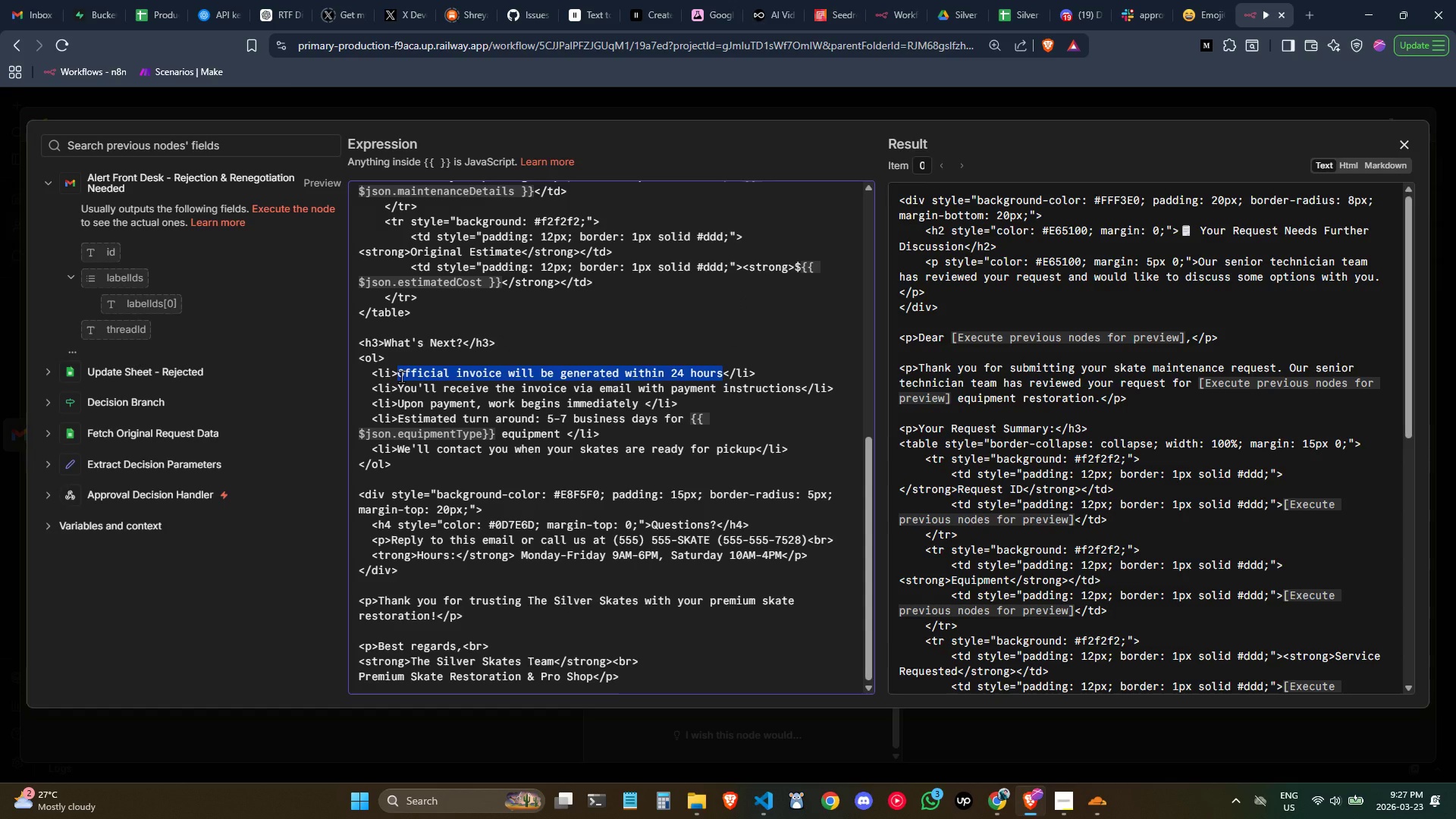 
key(Backspace)
 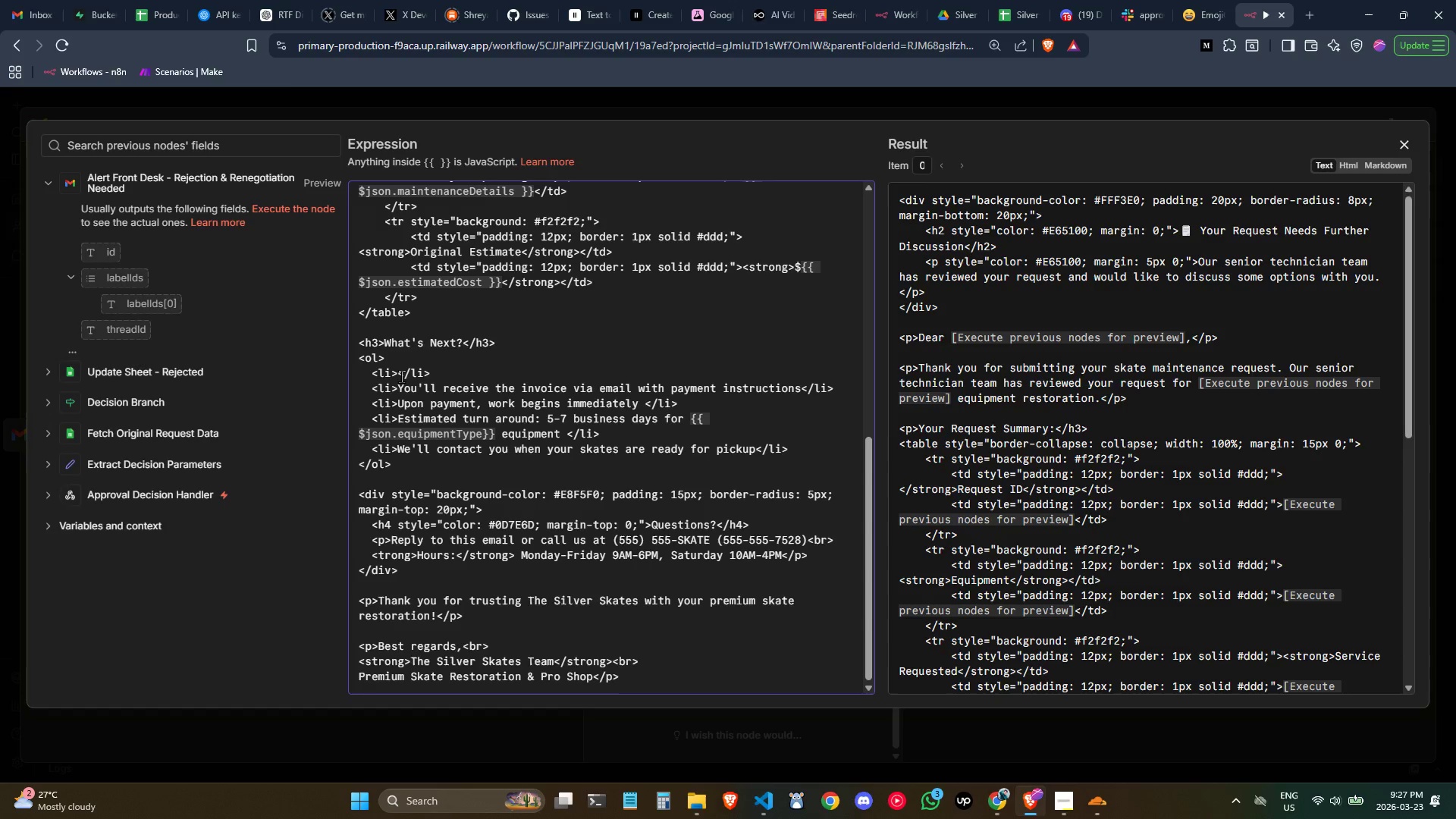 
wait(12.14)
 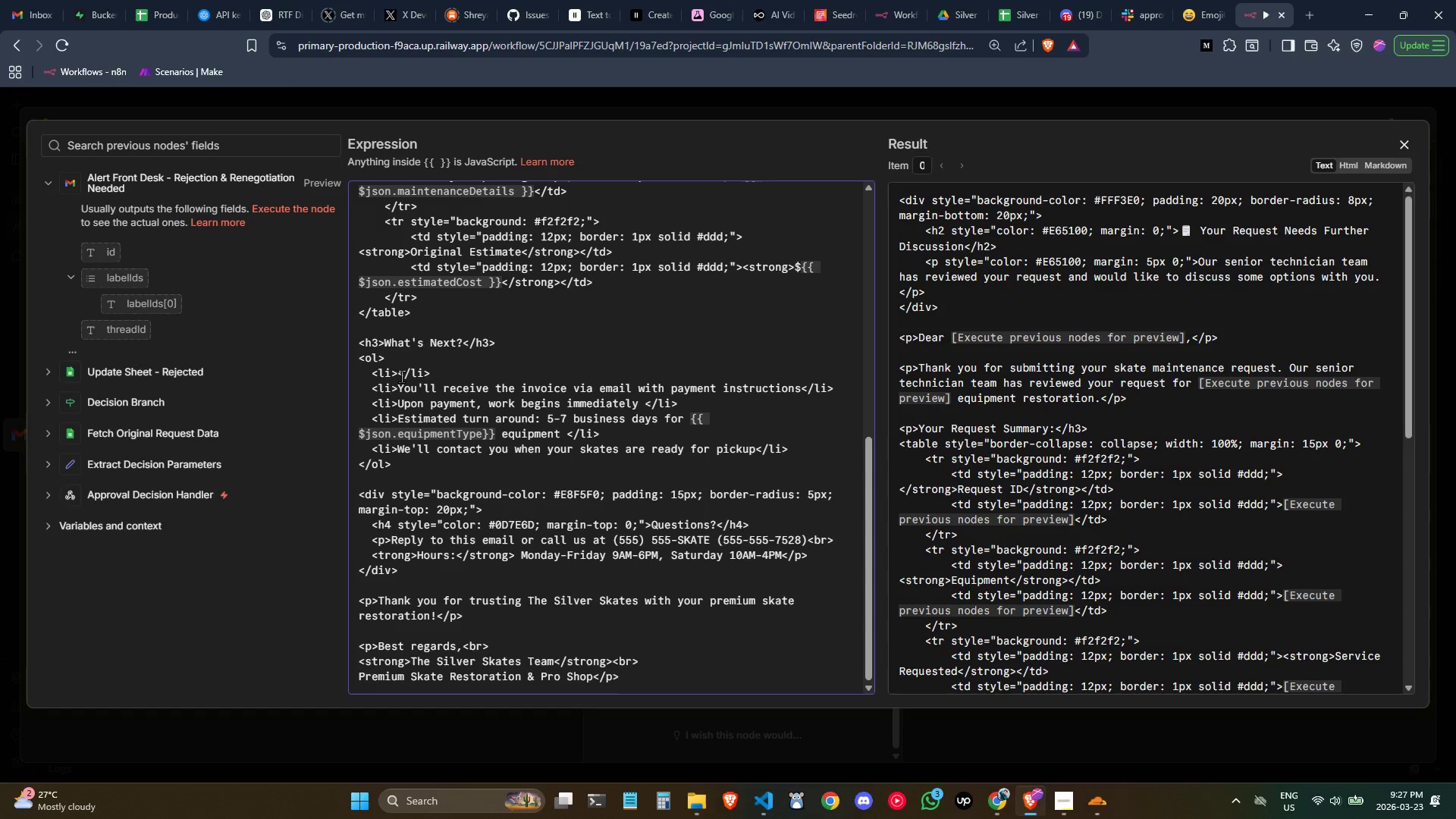 
left_click_drag(start_coordinate=[802, 387], to_coordinate=[396, 382])
 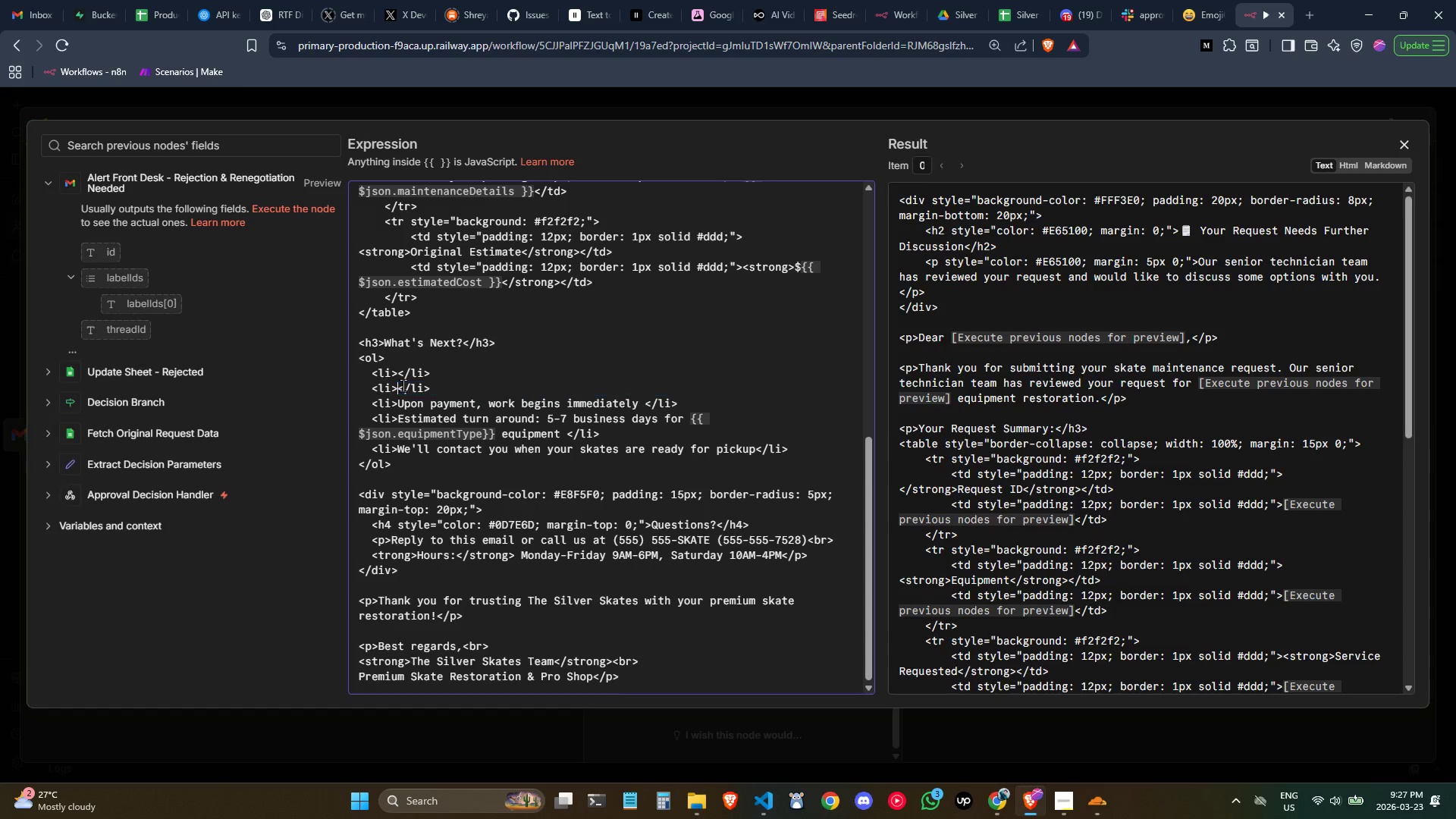 
key(Backspace)
 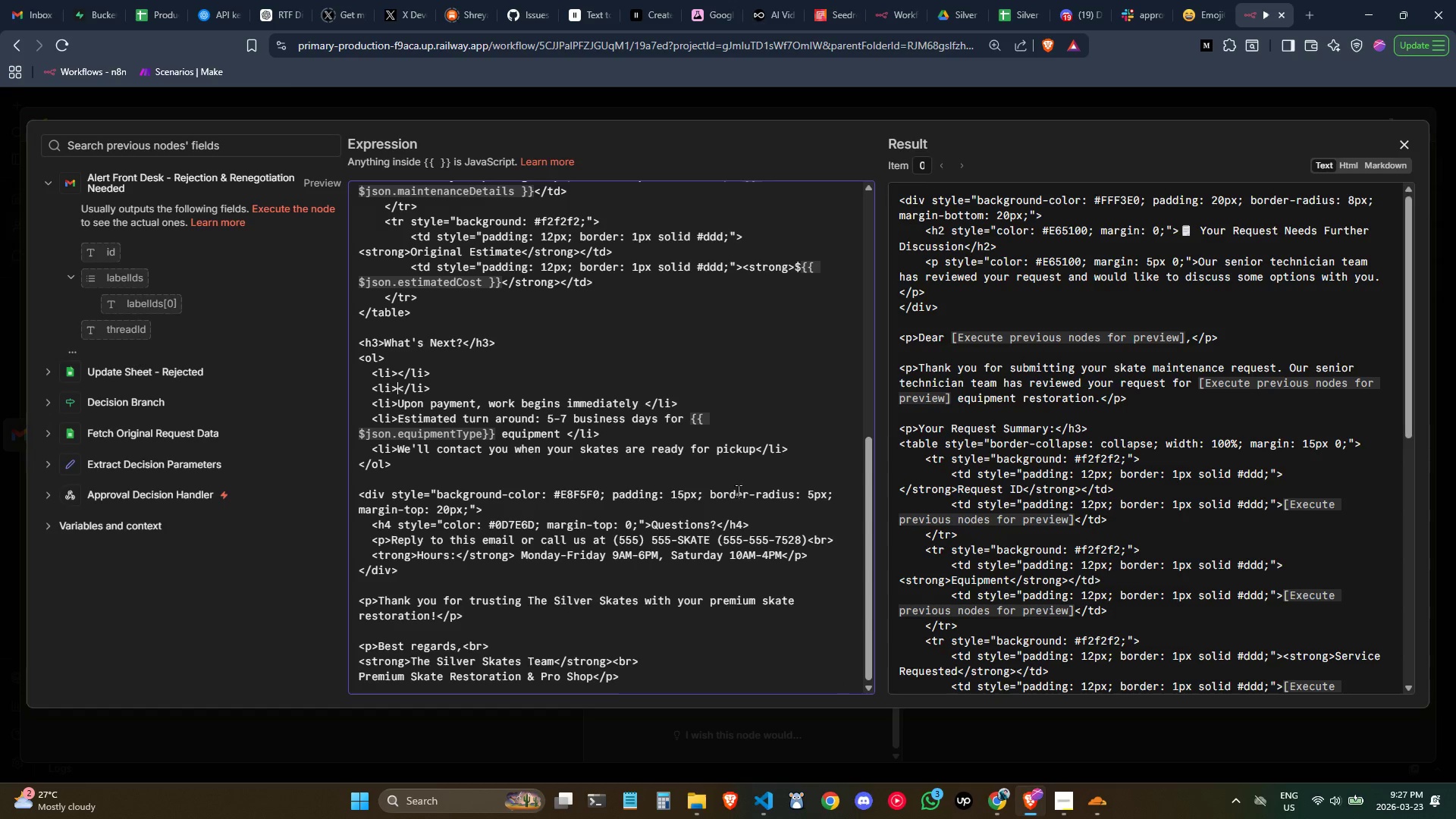 
wait(27.2)
 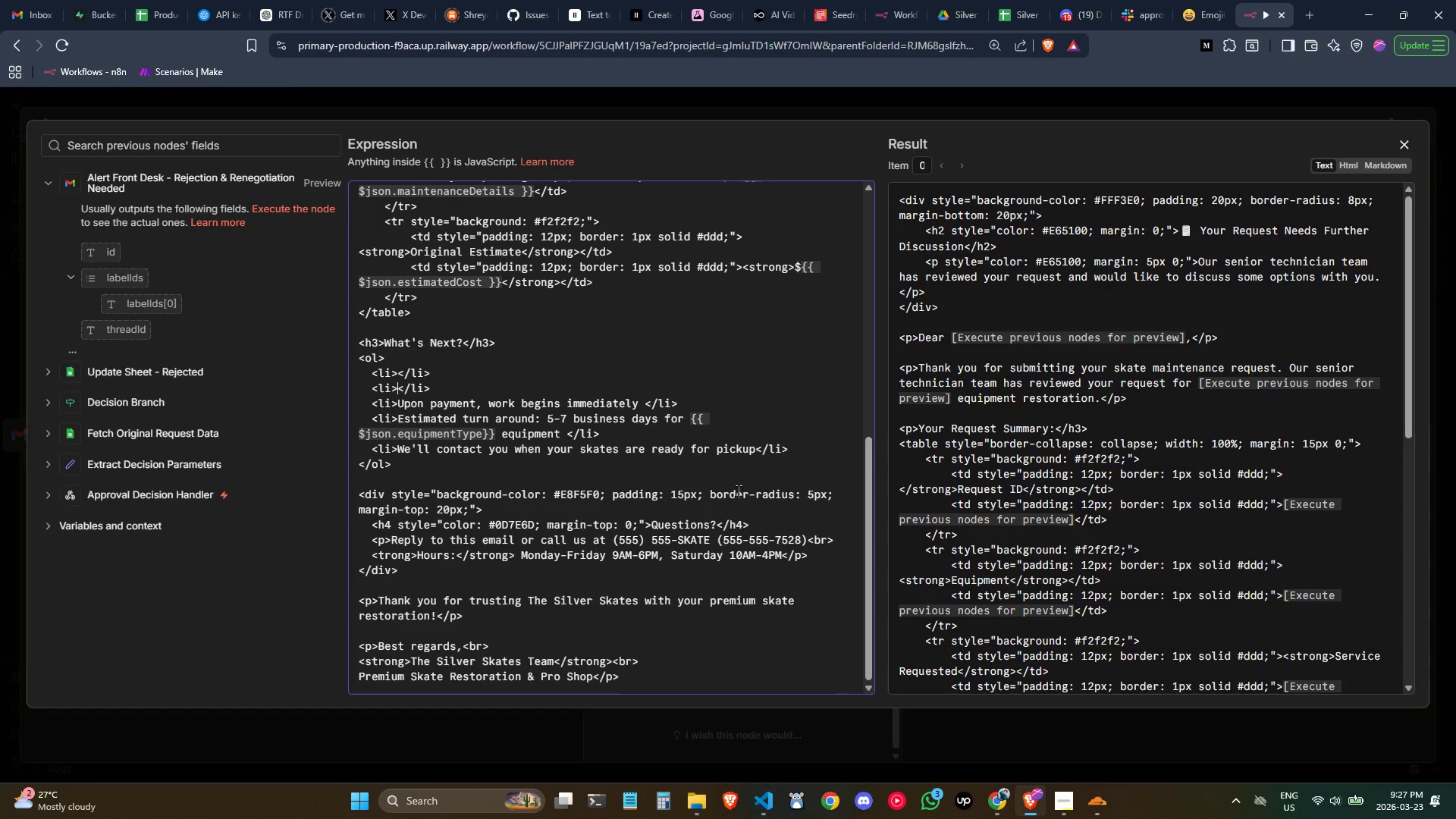 
key(ArrowUp)
 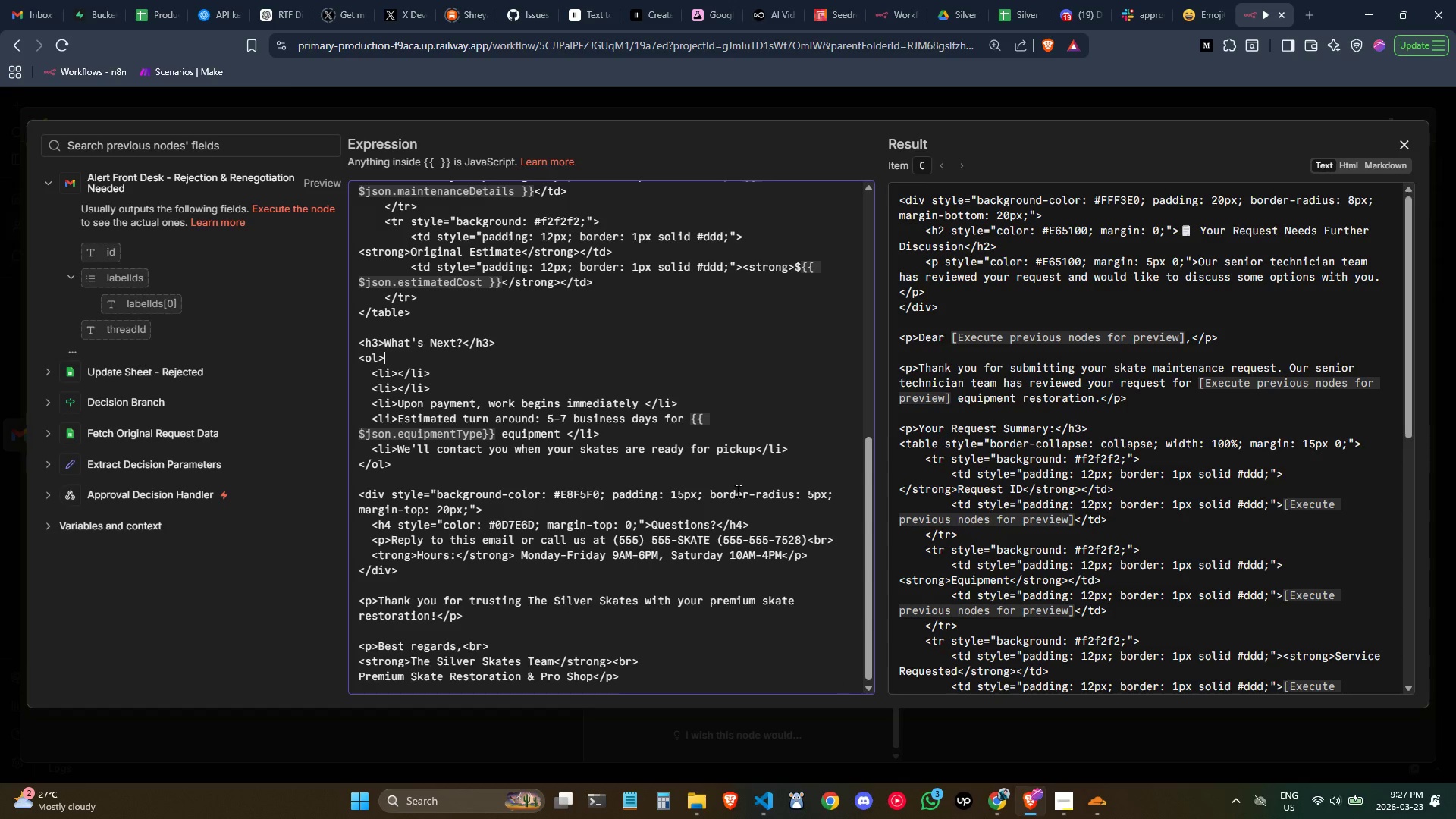 
key(ArrowUp)
 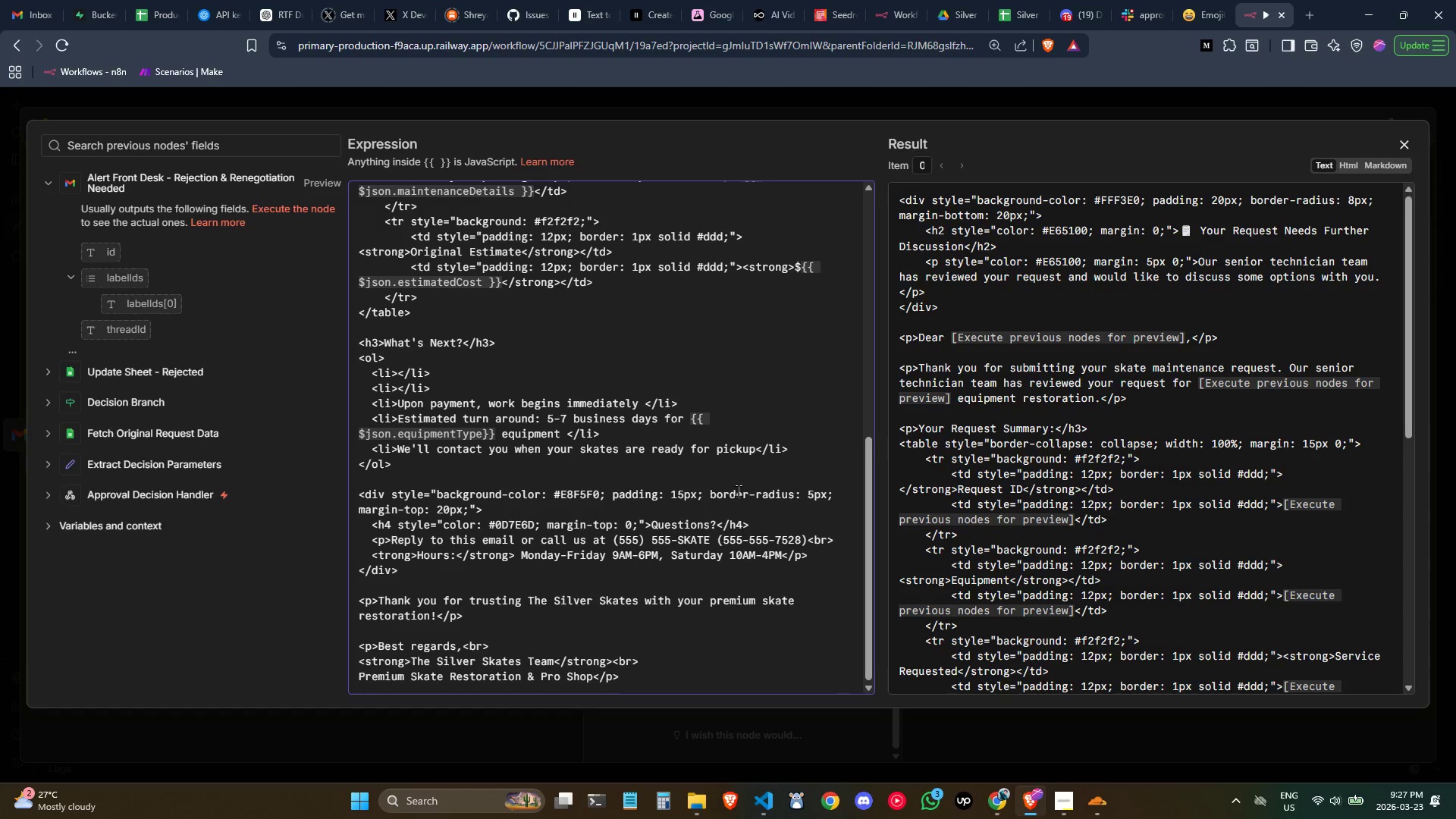 
key(ArrowUp)
 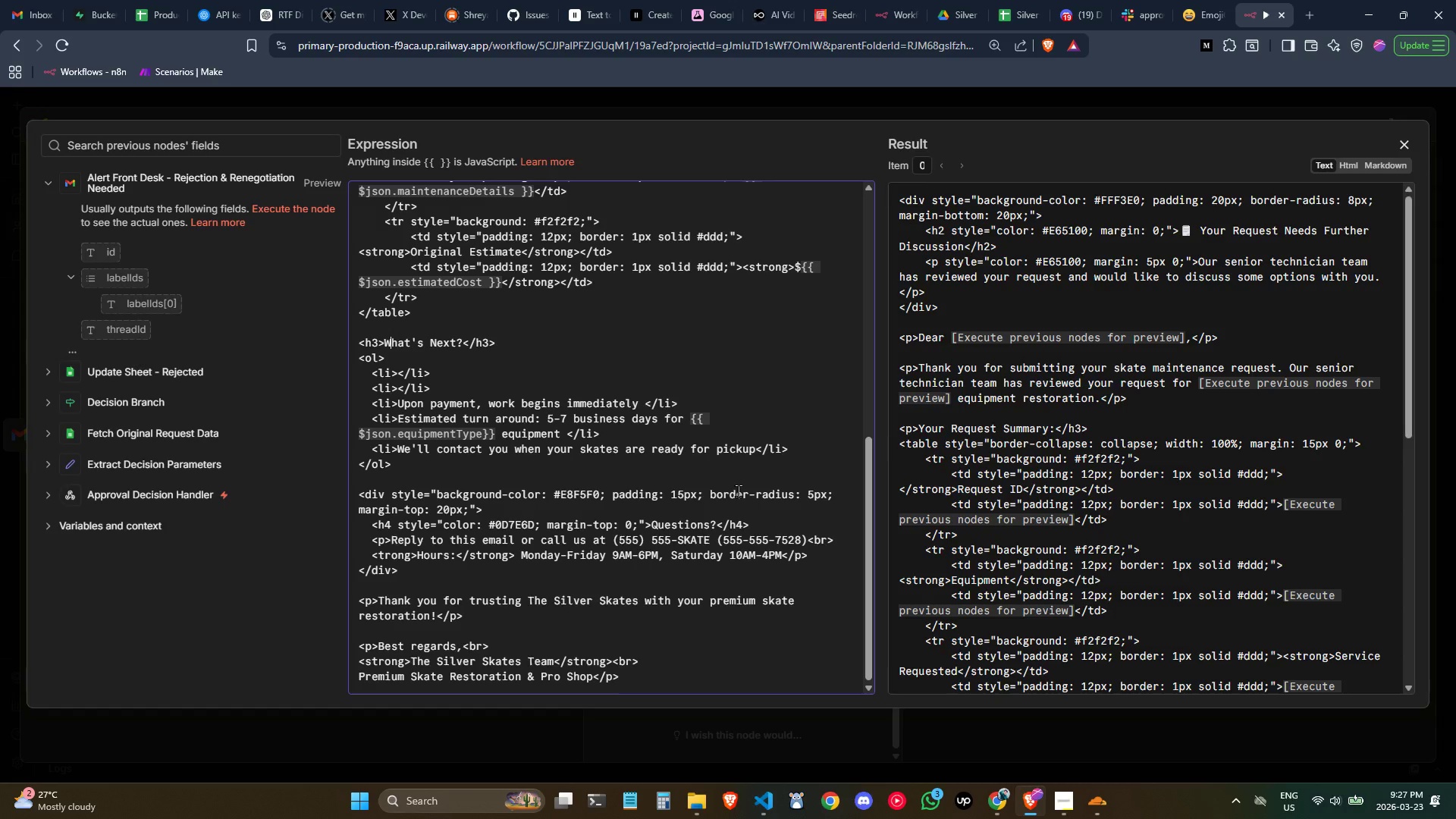 
key(ArrowLeft)
 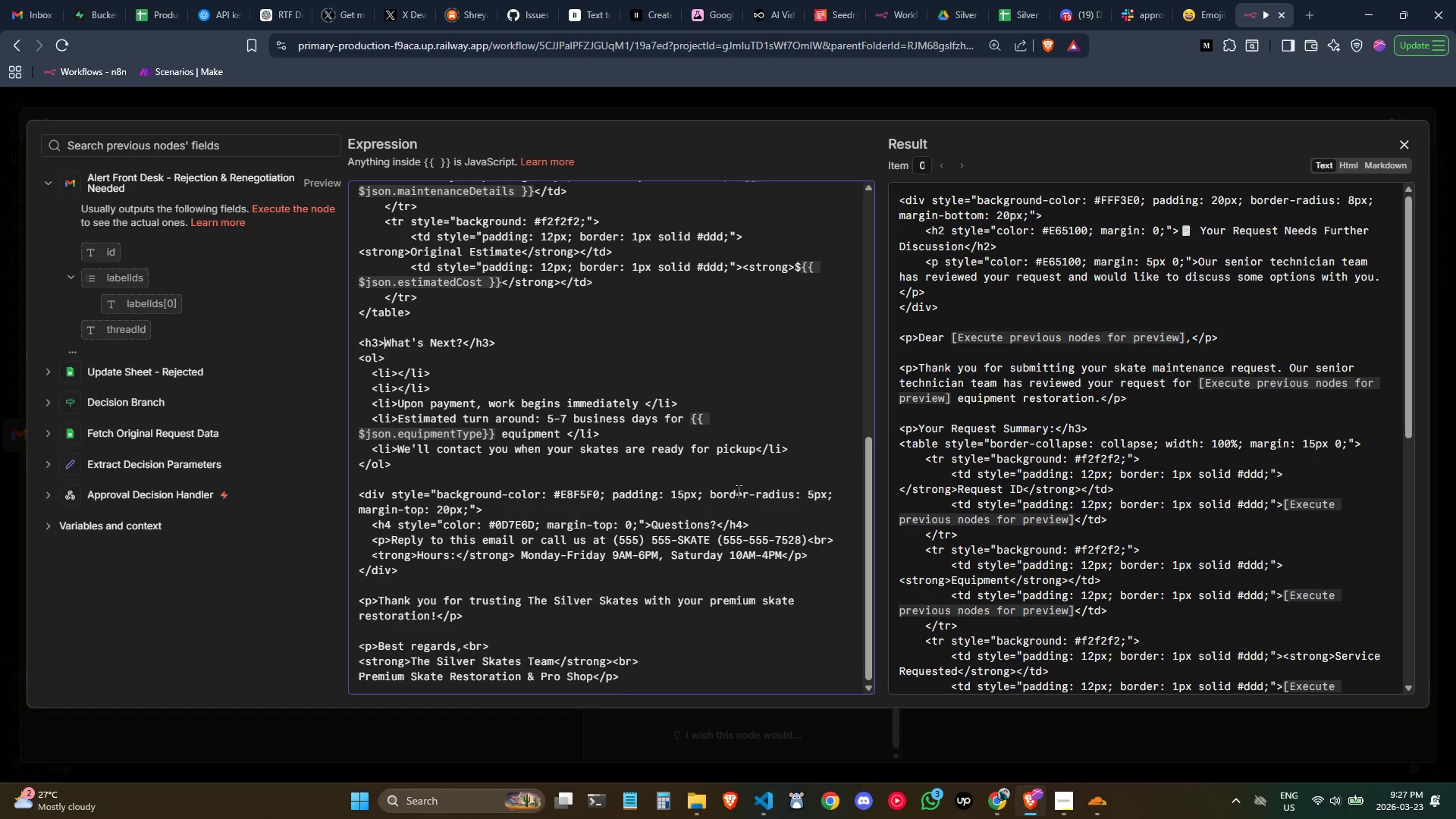 
key(ArrowLeft)